 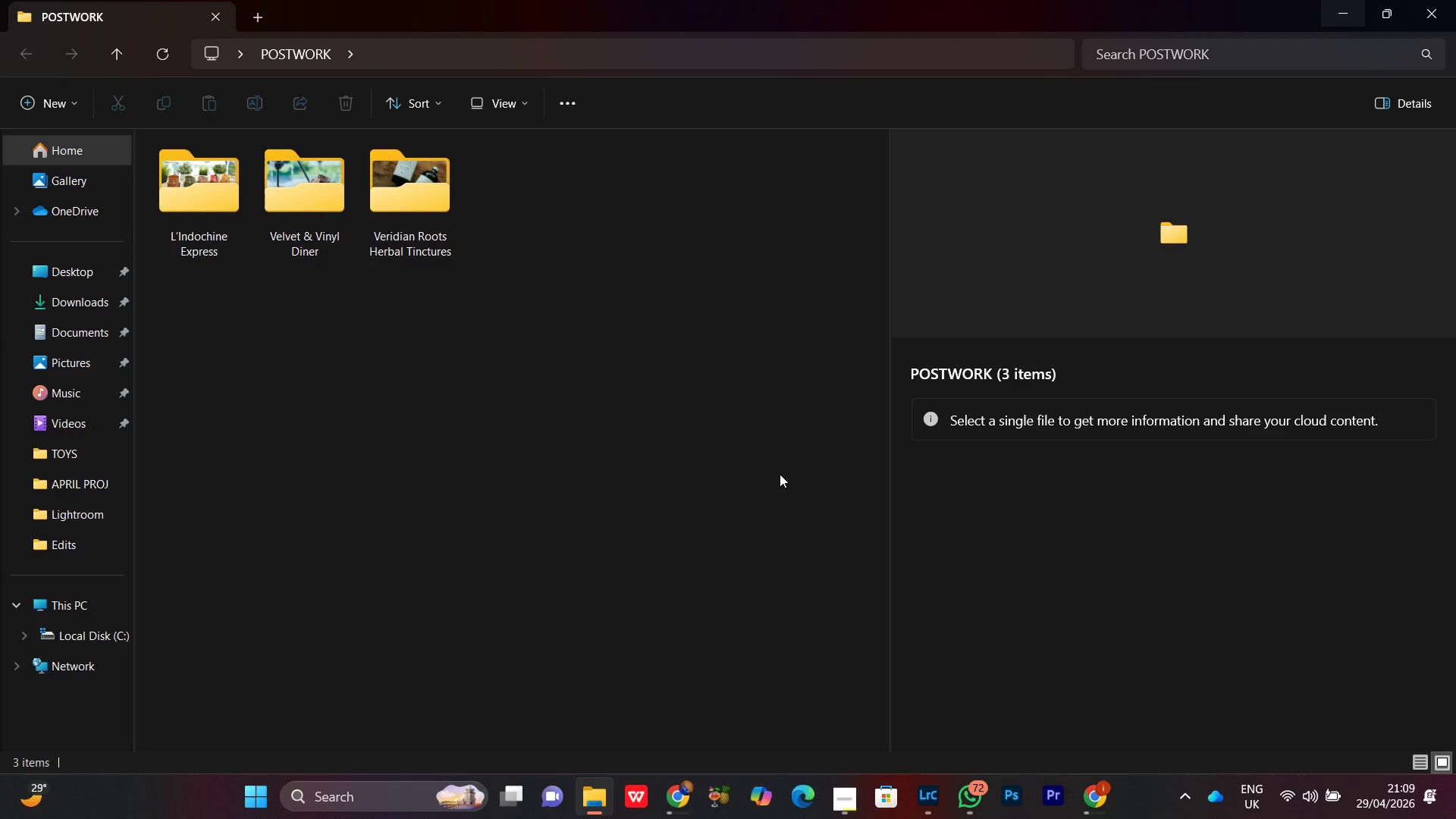 
left_click([557, 434])
 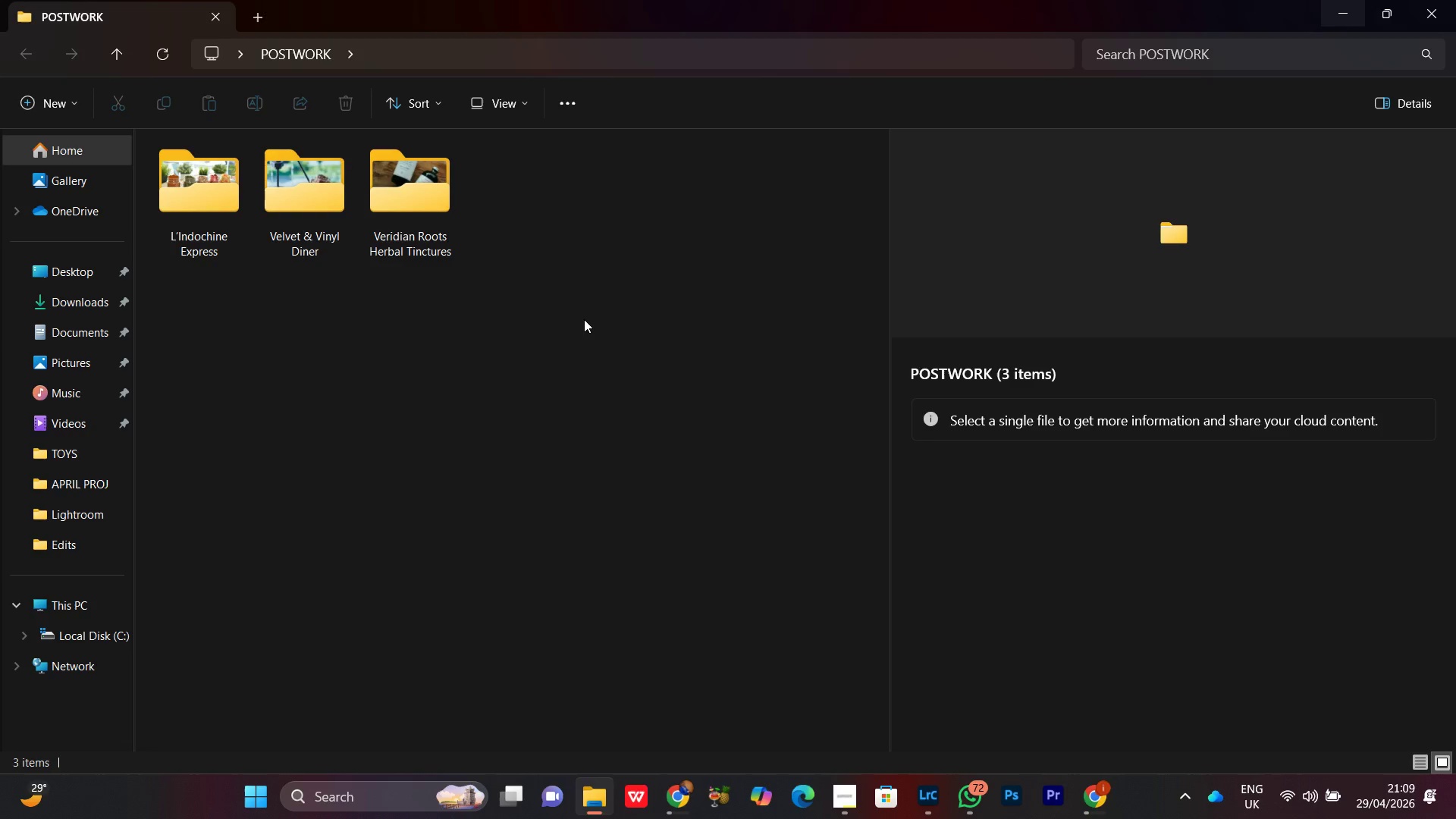 
right_click([584, 314])
 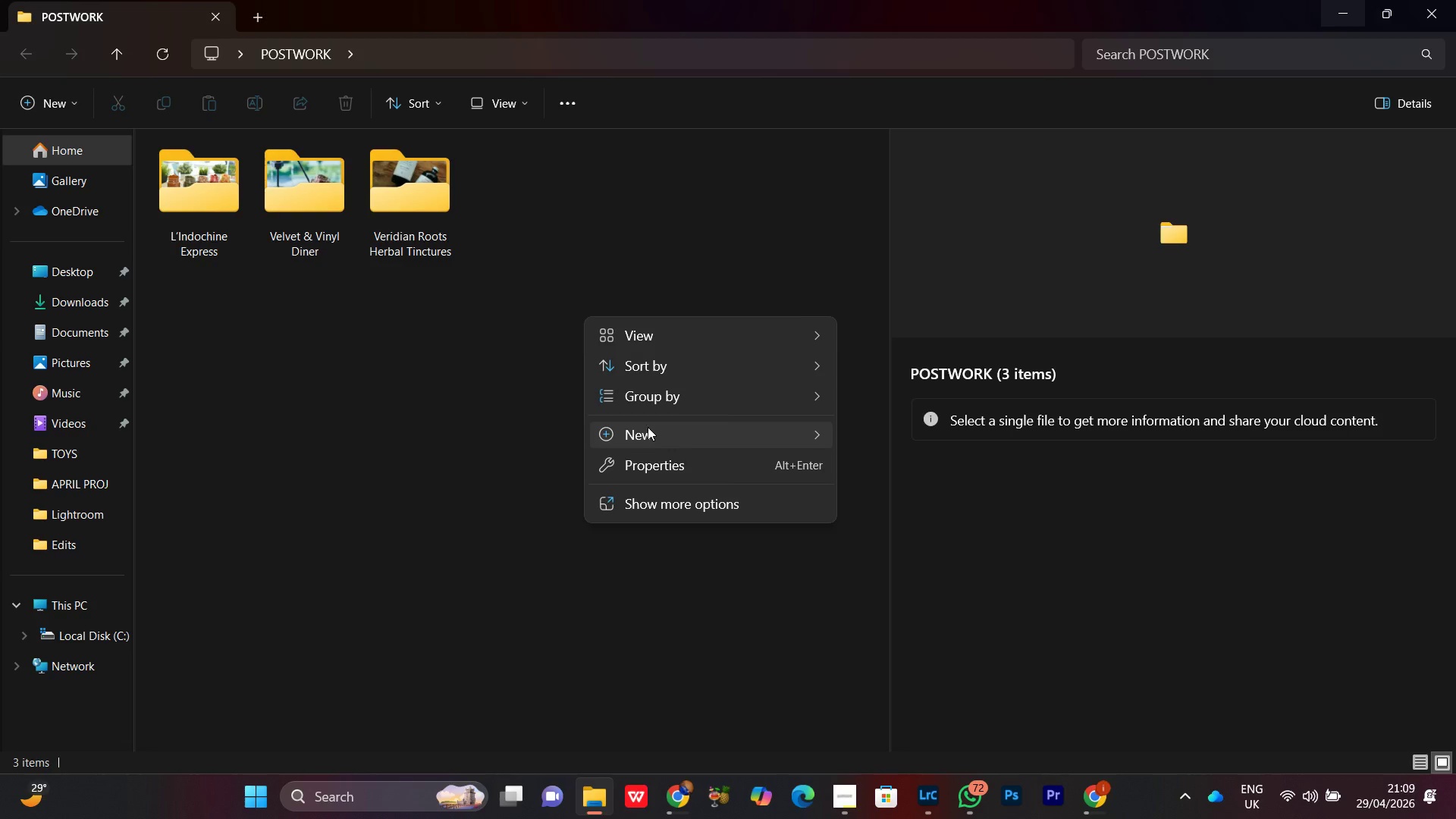 
left_click([649, 437])
 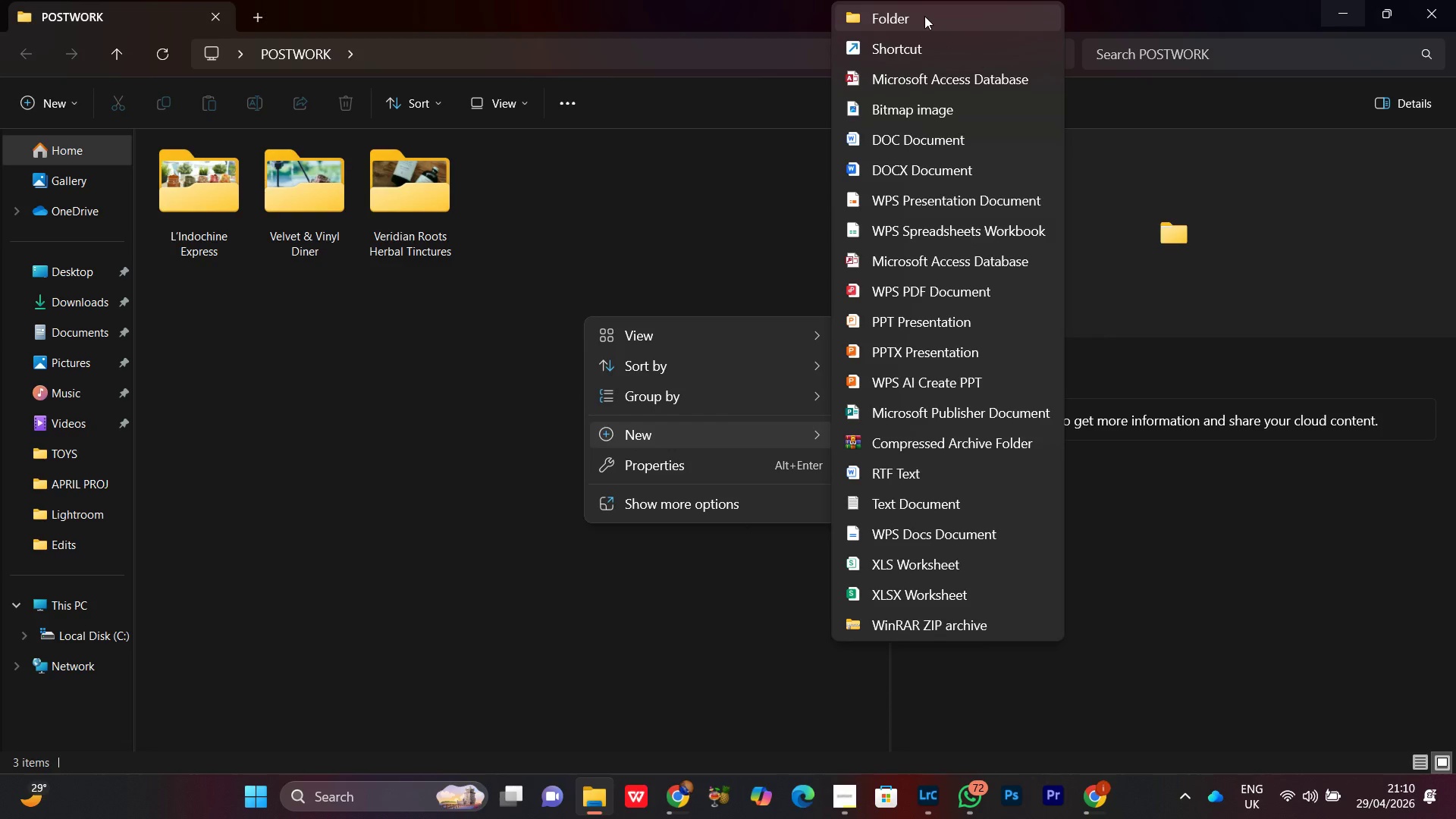 
left_click([924, 16])
 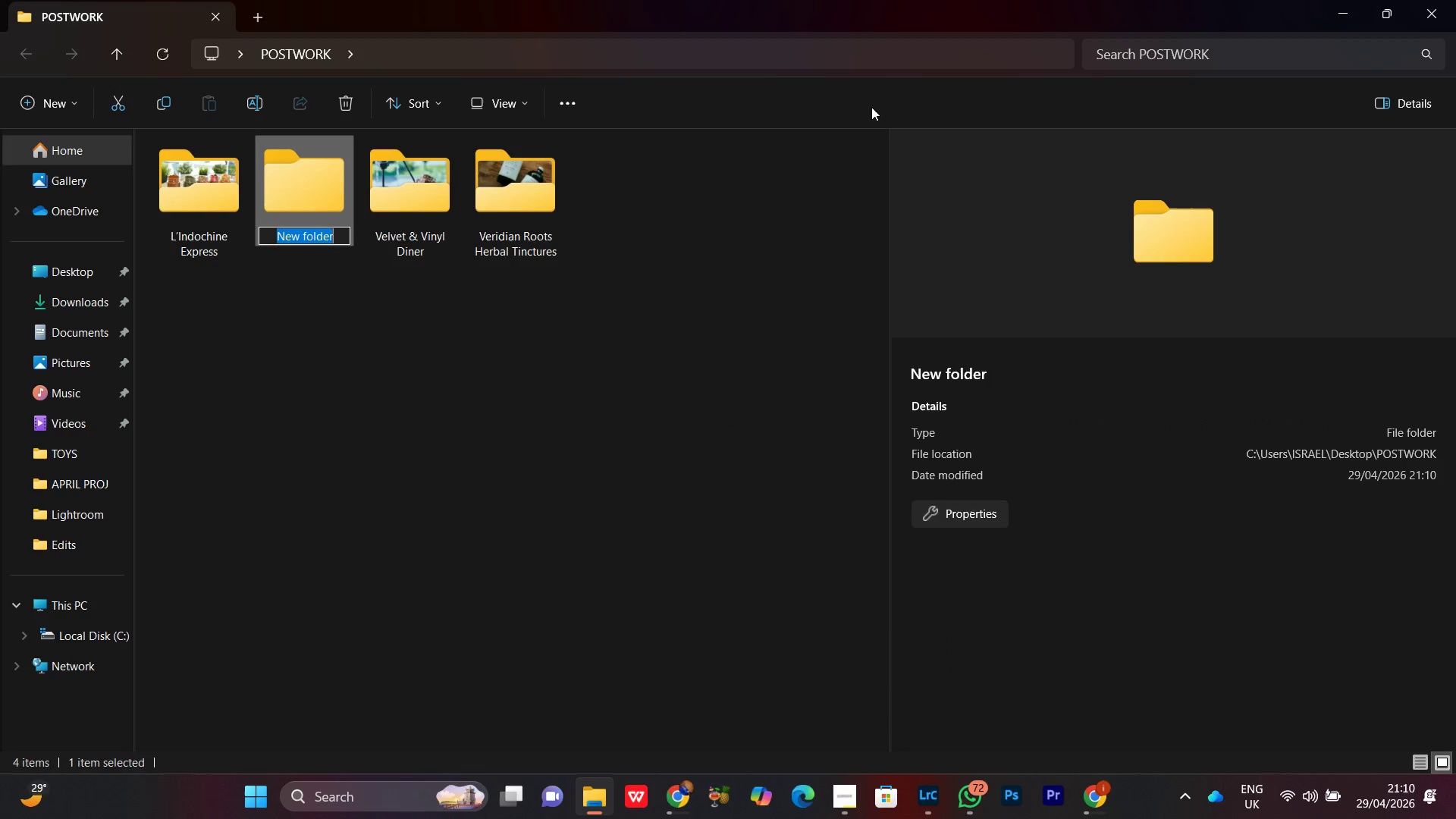 
key(Control+V)
 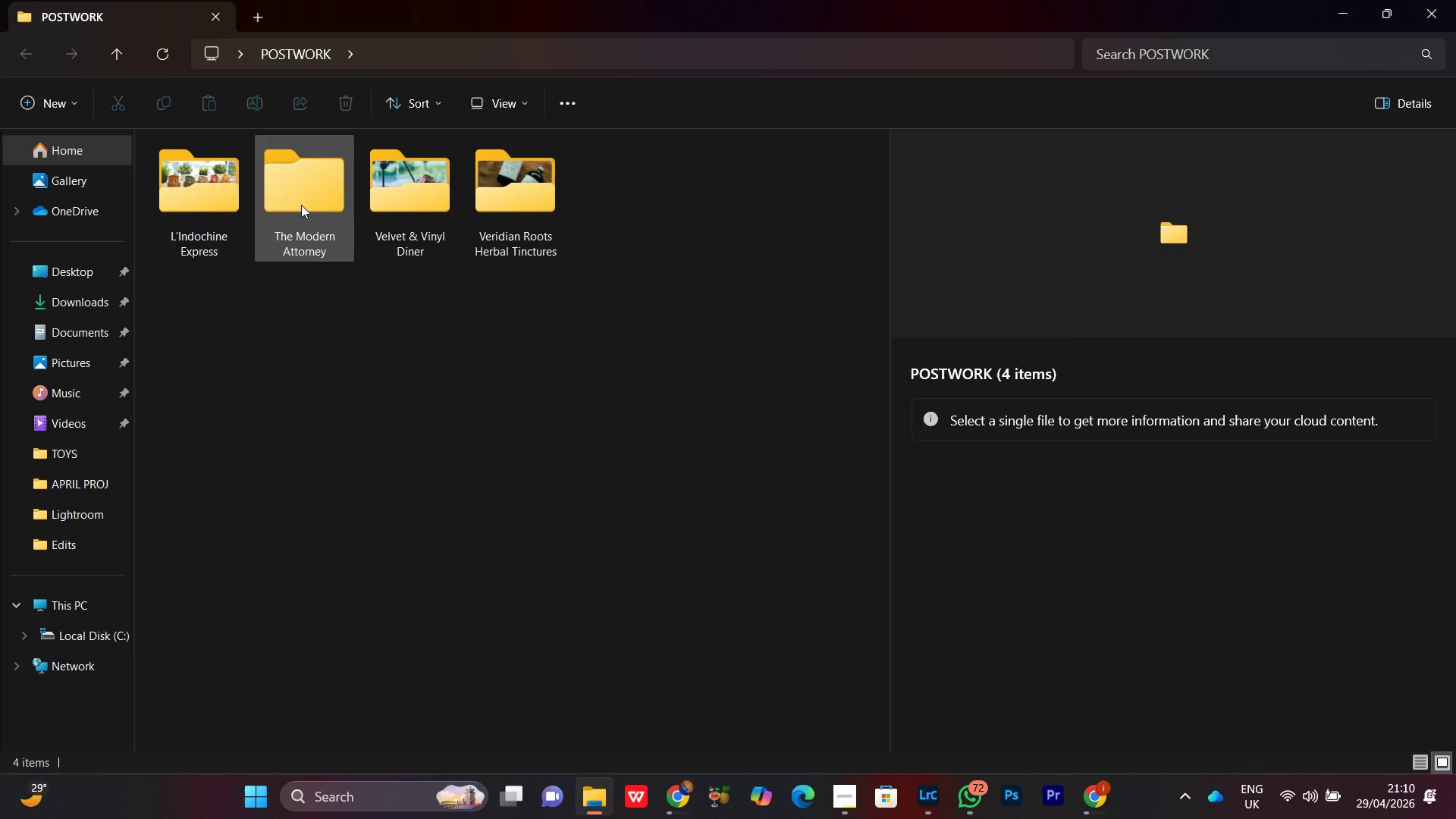 
double_click([301, 205])
 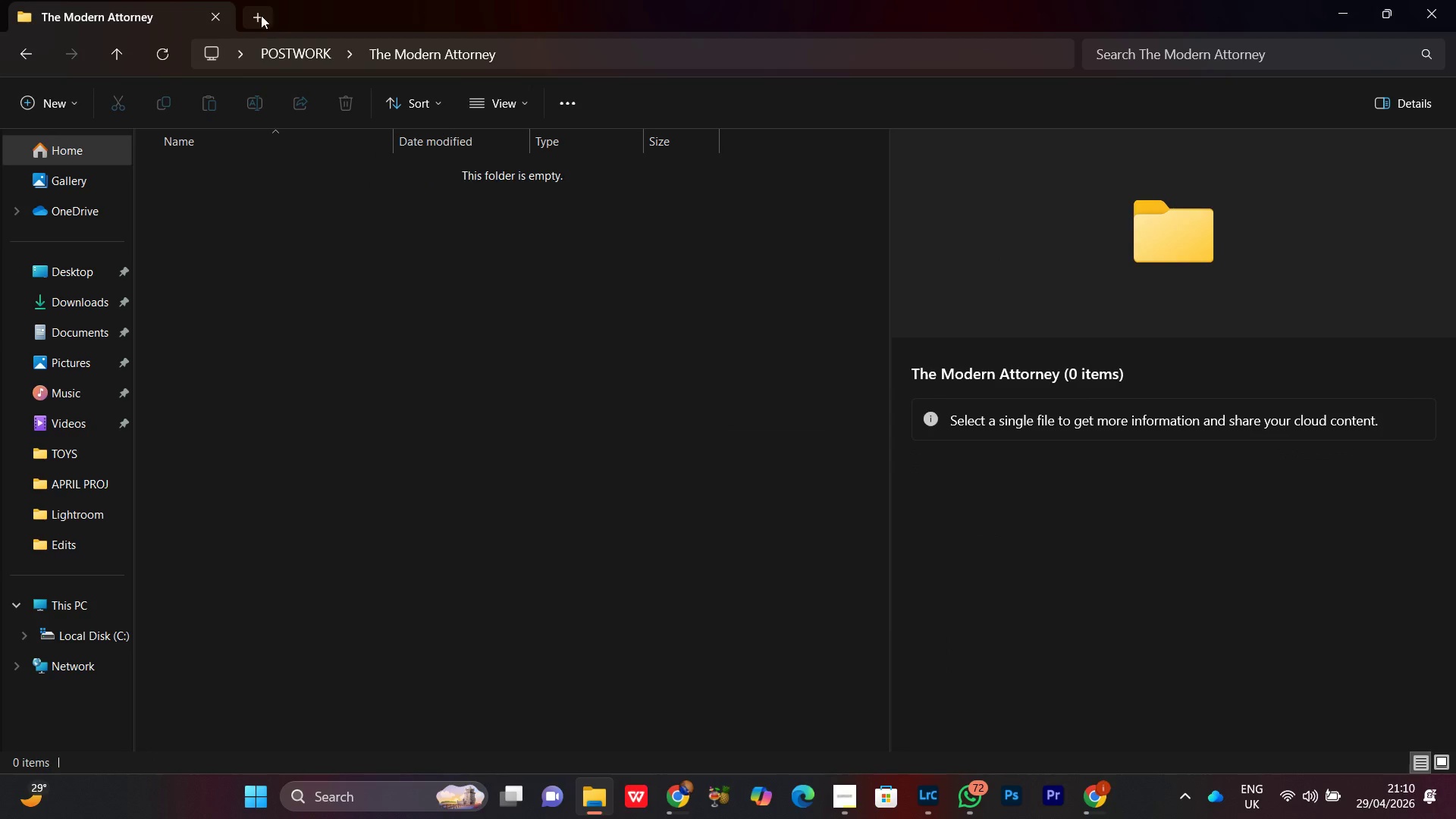 
left_click([253, 8])
 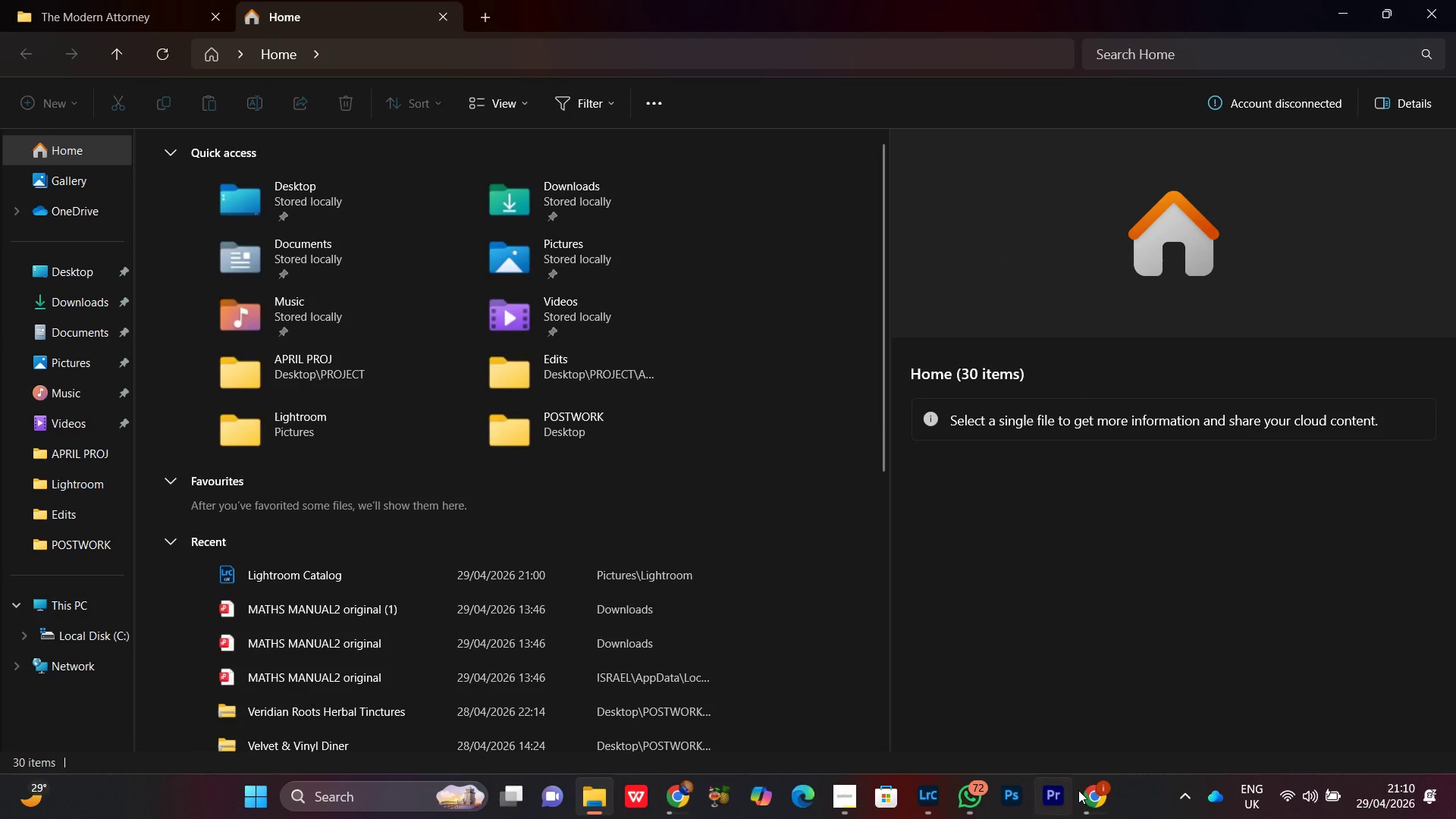 
left_click([1099, 804])
 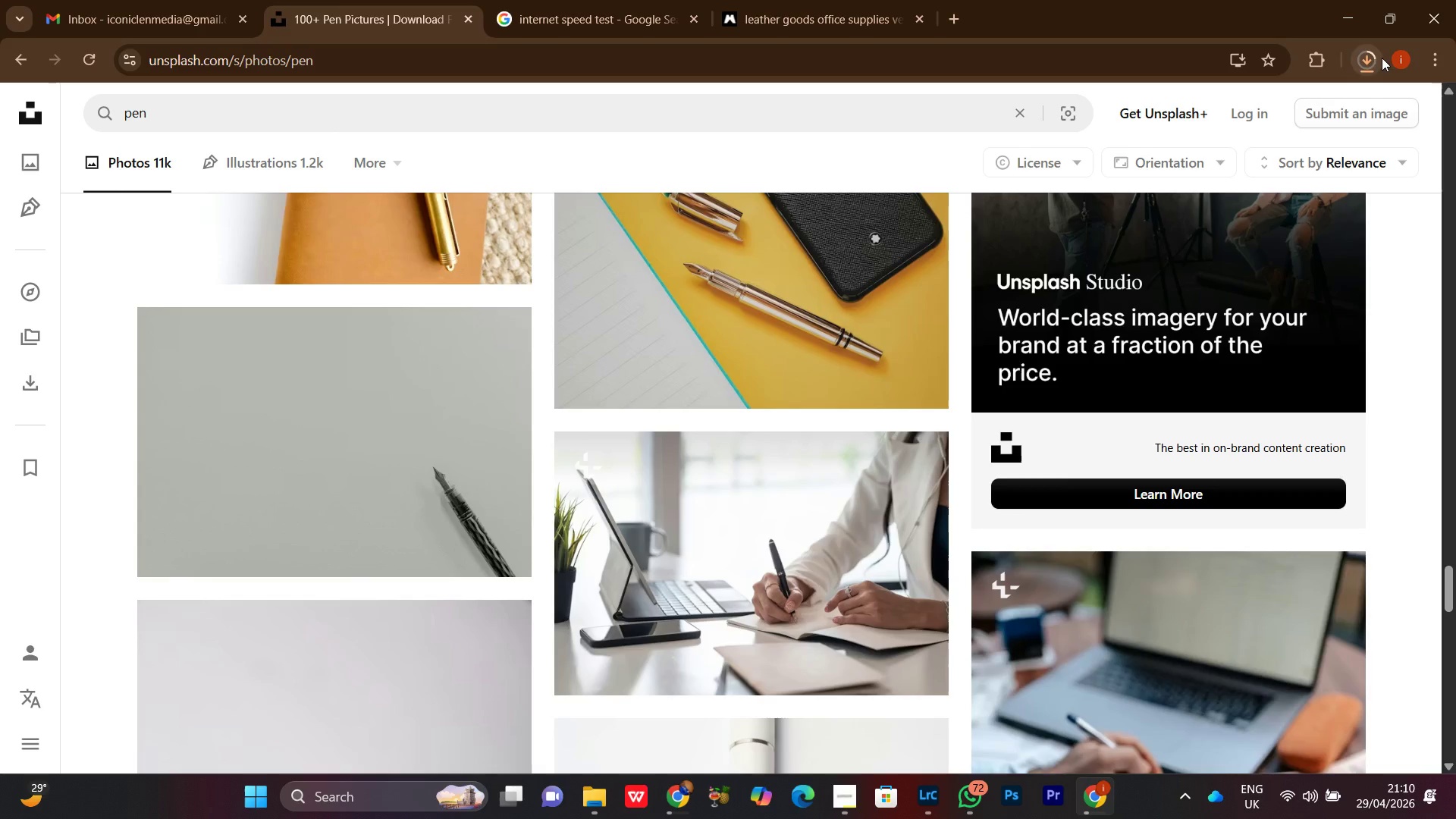 
left_click([1363, 62])
 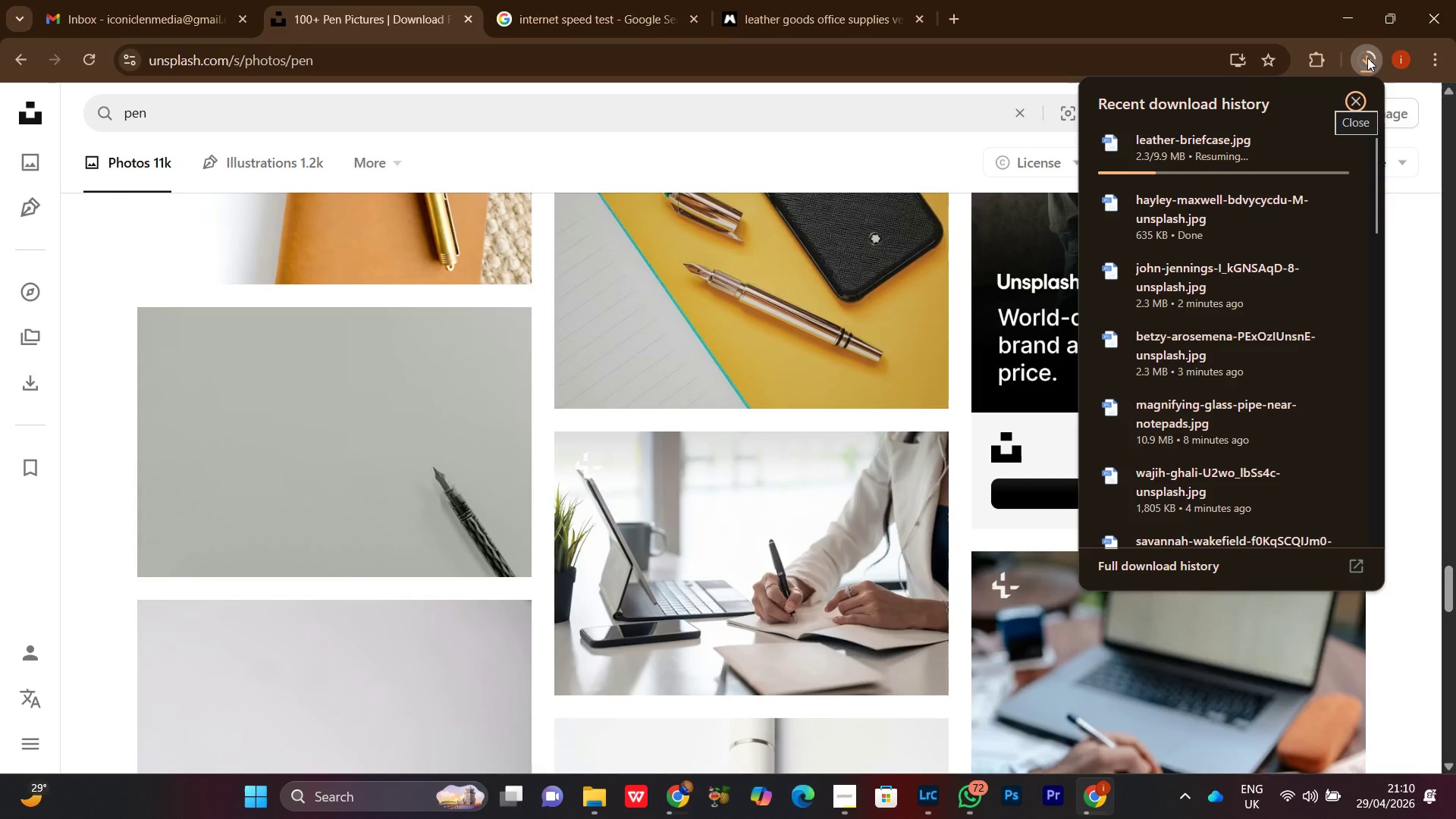 
left_click([1367, 58])
 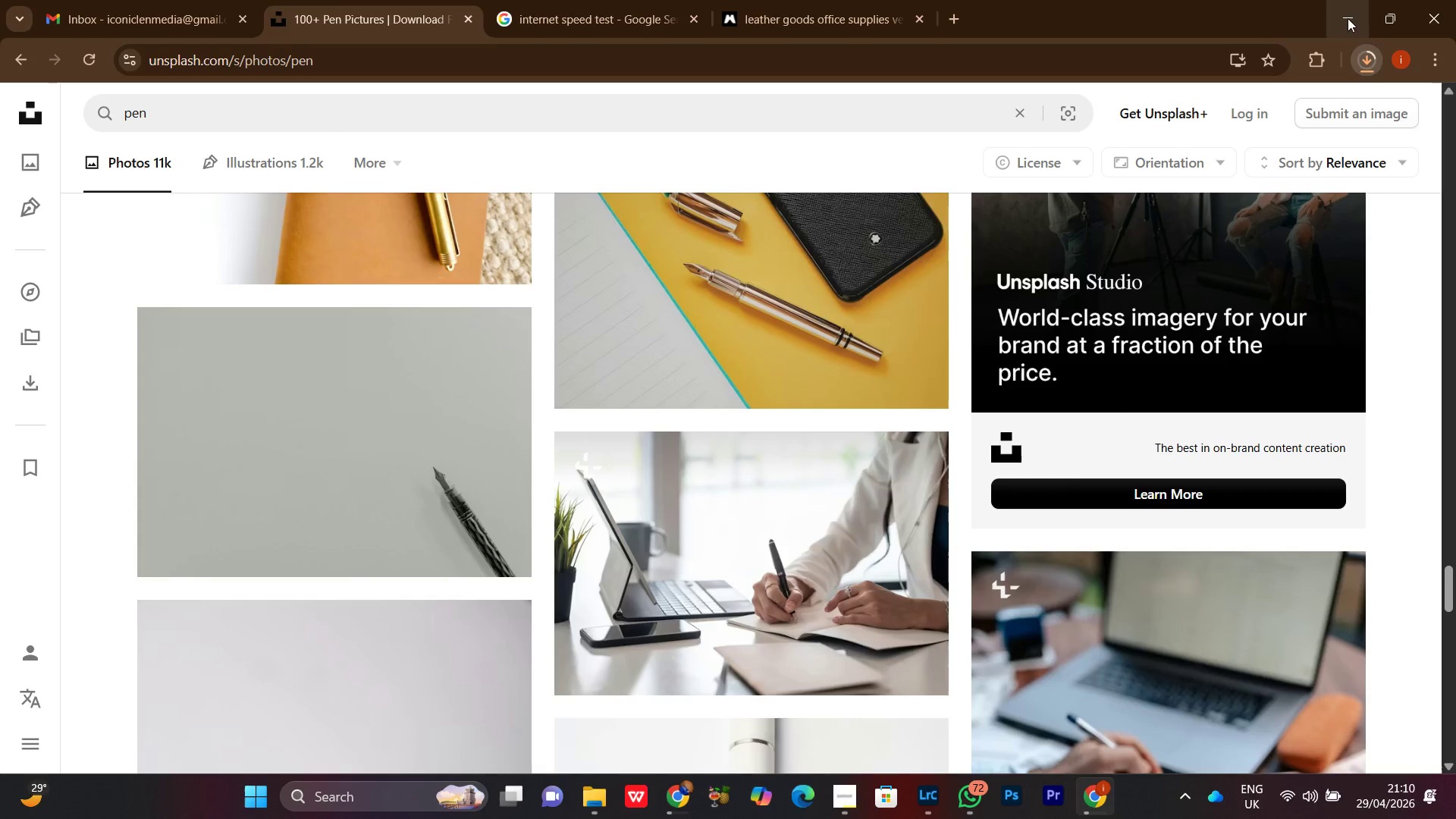 
left_click([1348, 18])
 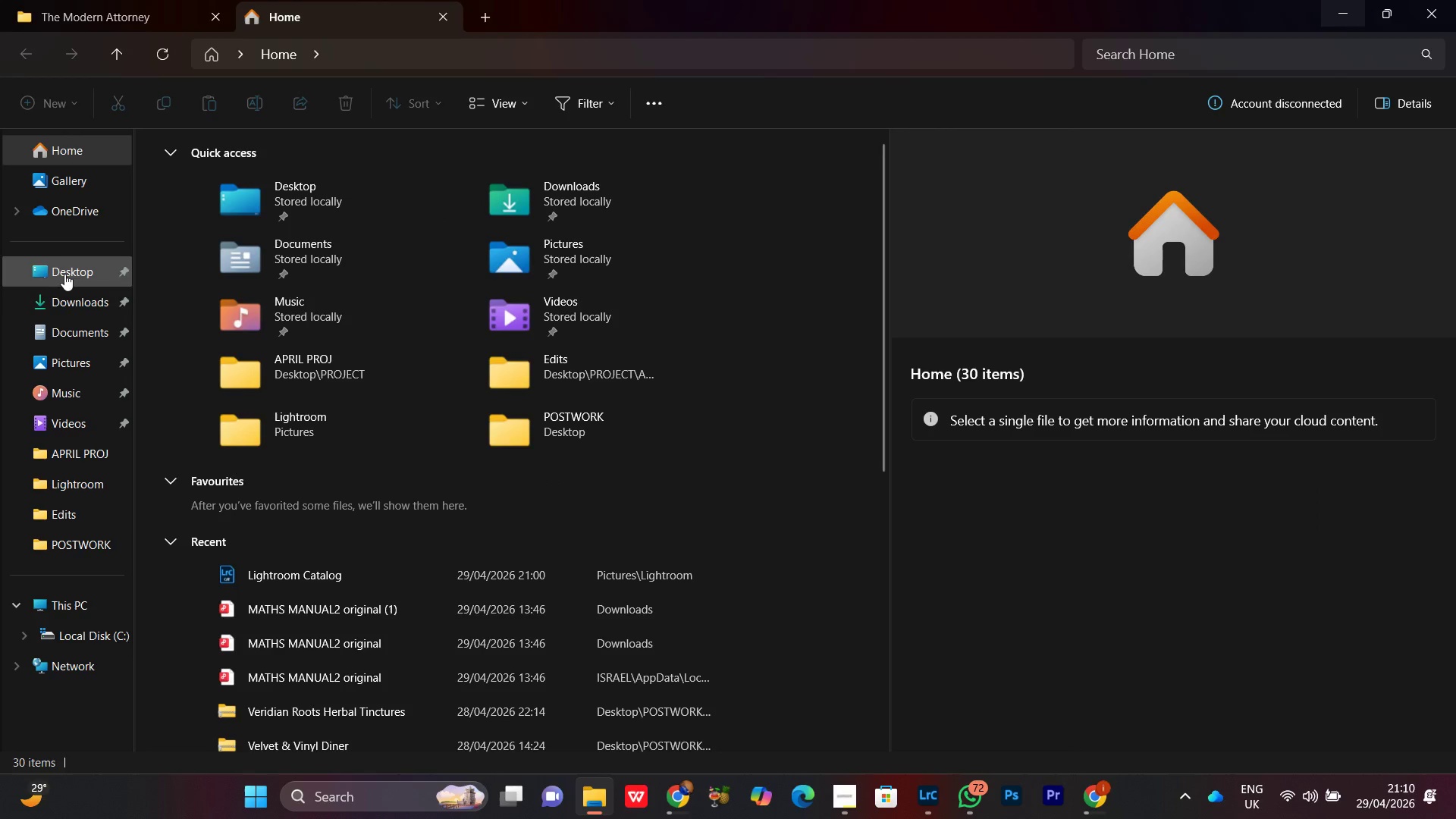 
left_click([64, 301])
 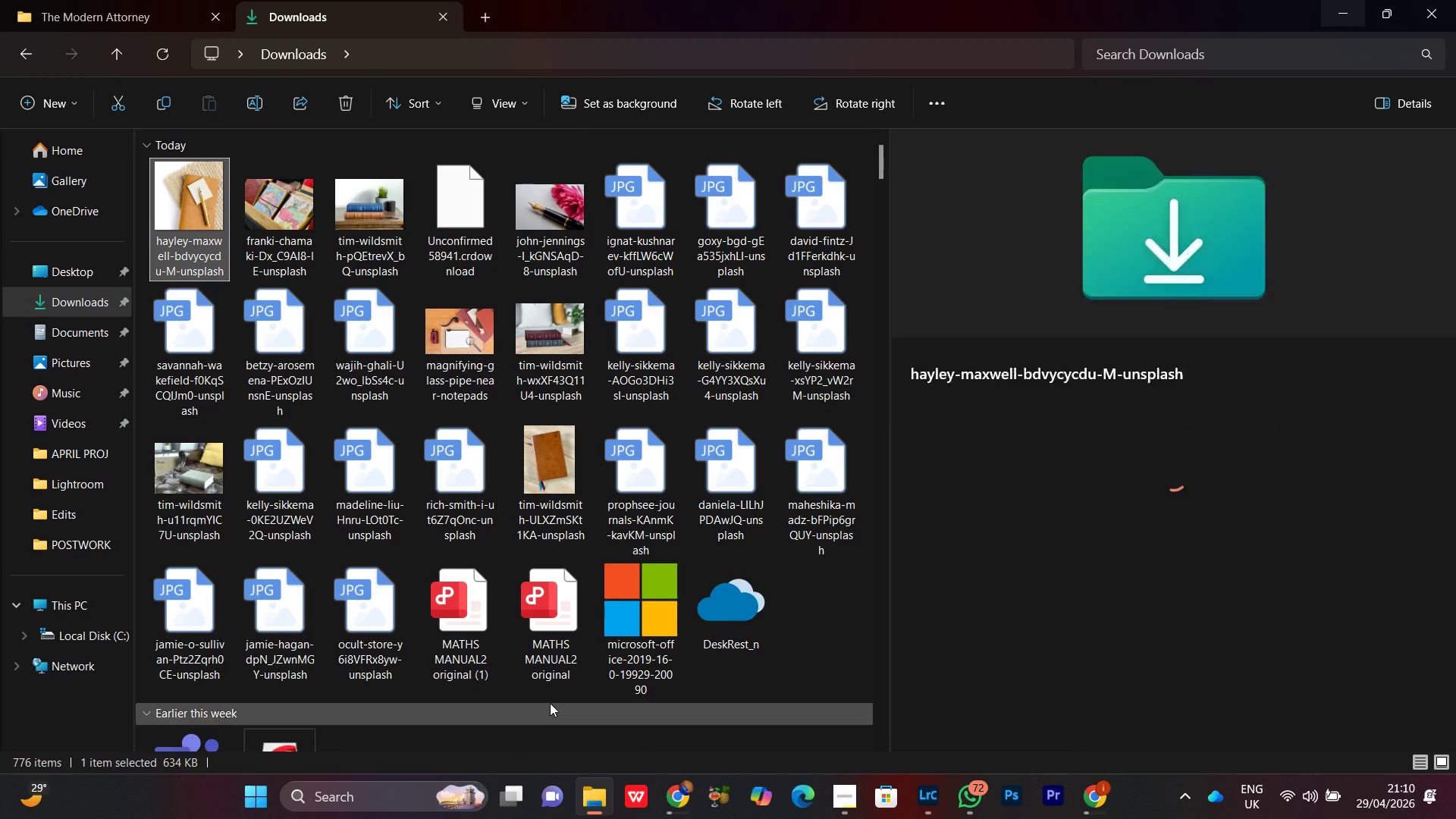 
hold_key(key=ShiftLeft, duration=0.44)
 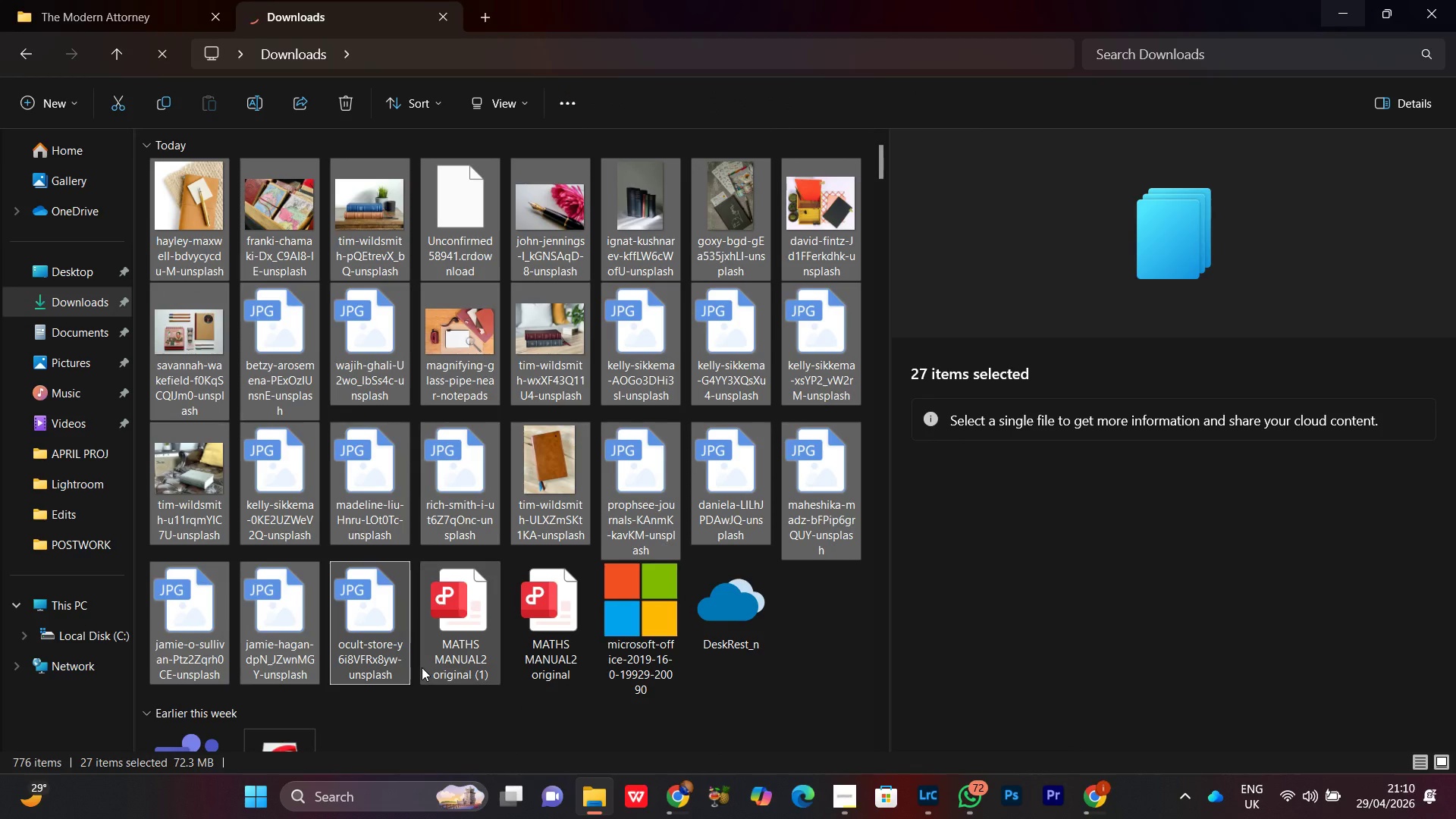 
hold_key(key=ControlLeft, duration=1.23)
 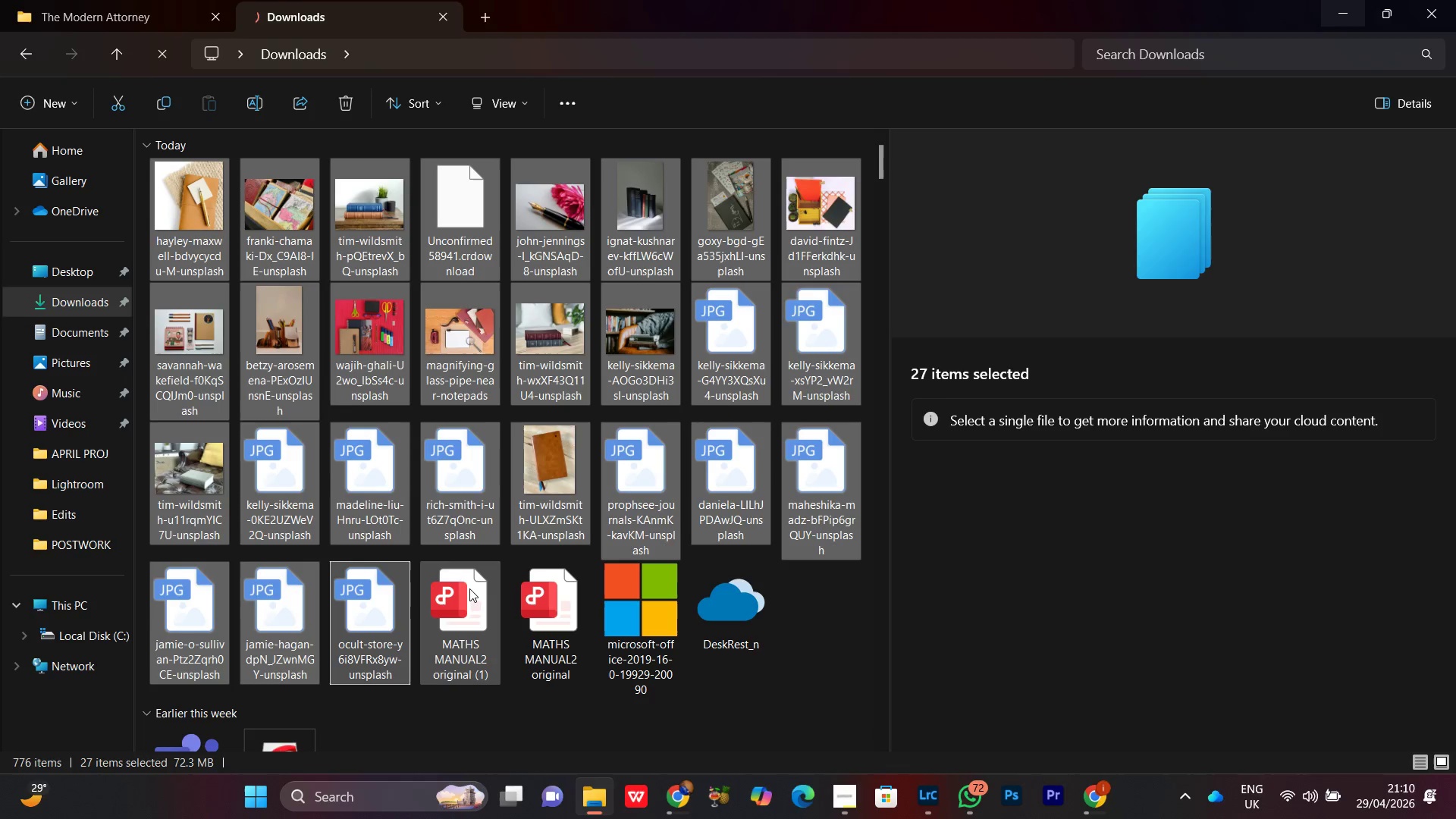 
key(Control+X)
 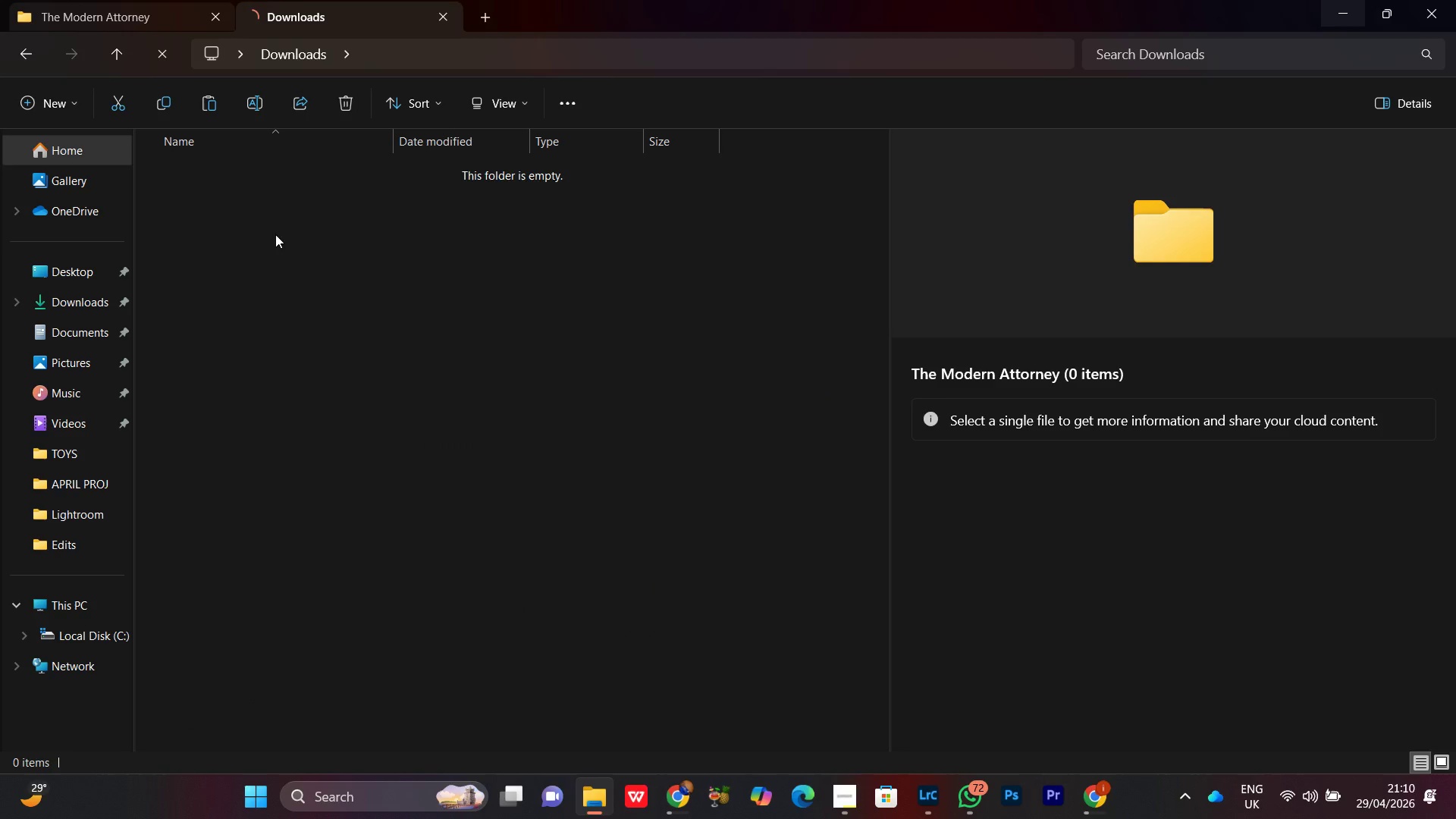 
double_click([330, 309])
 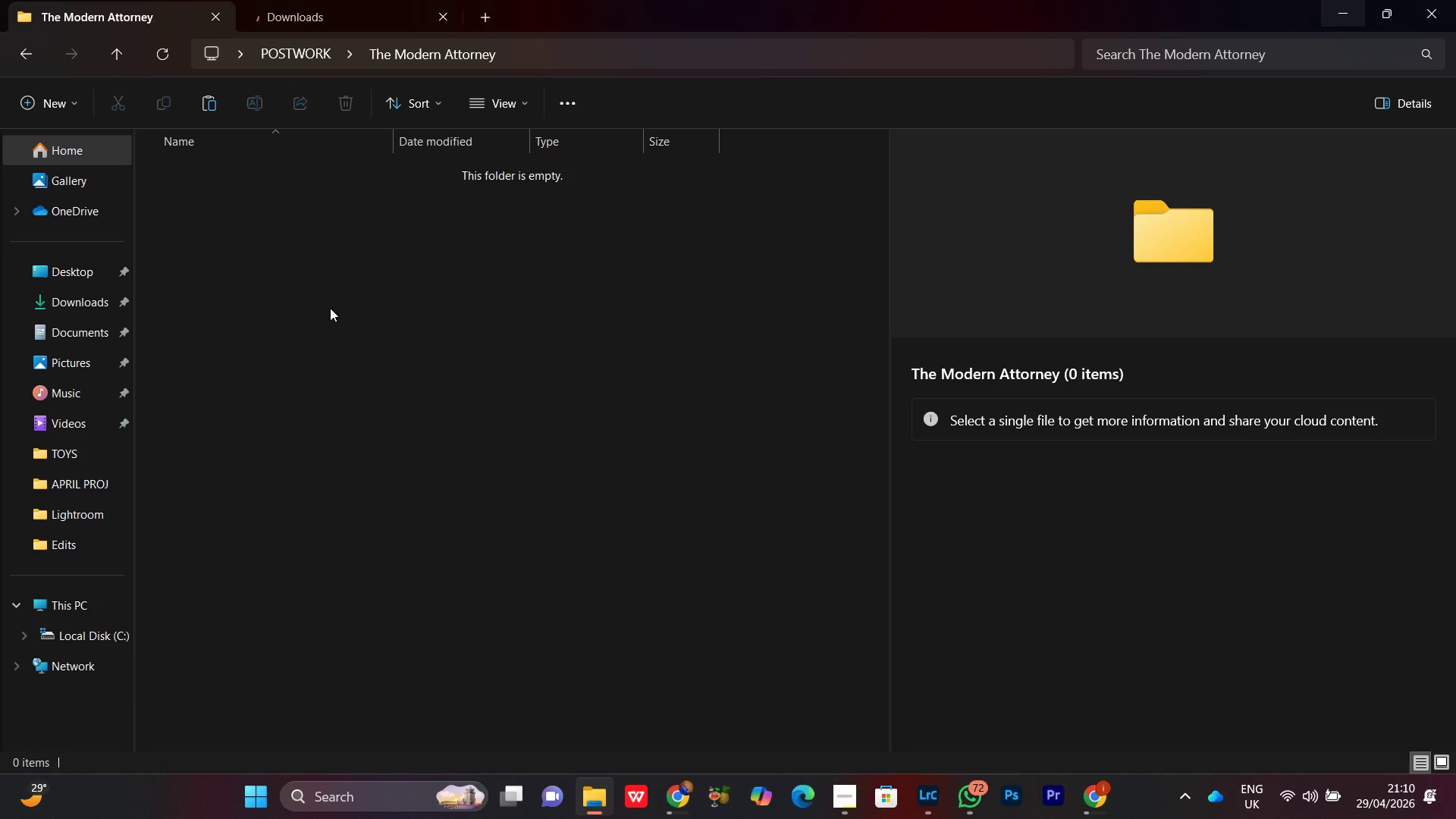 
key(Control+V)
 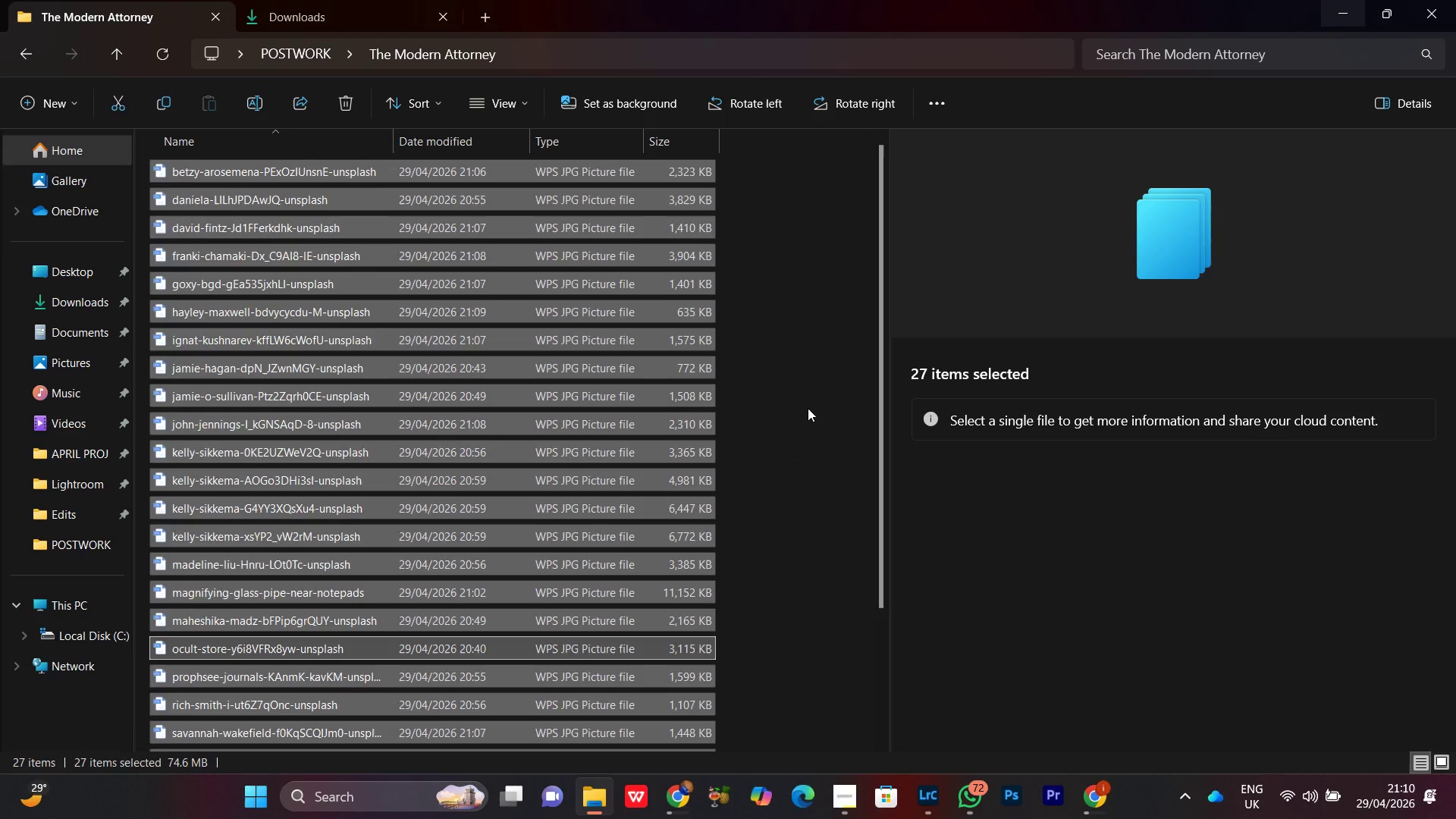 
right_click([817, 301])
 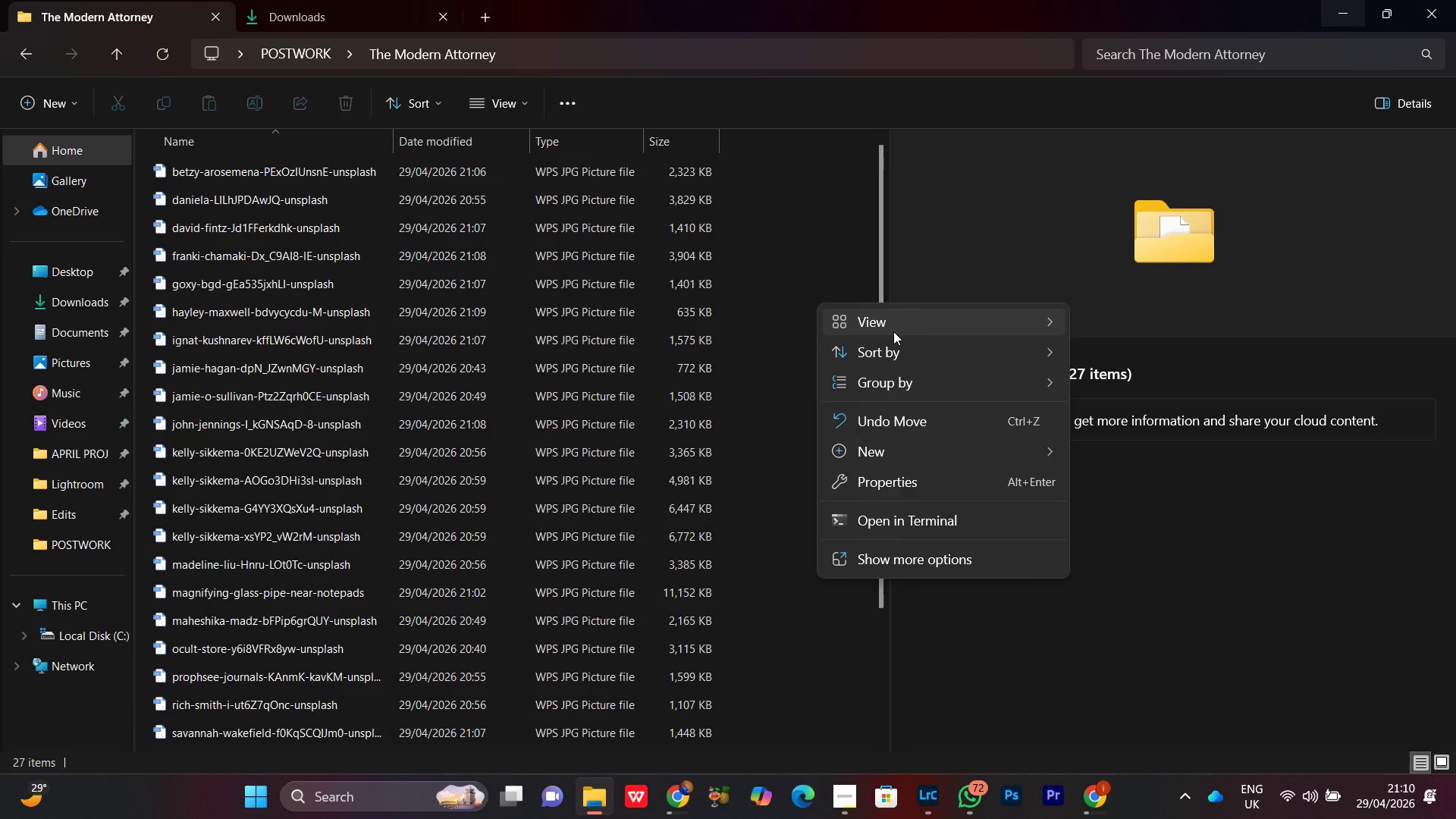 
left_click([893, 331])
 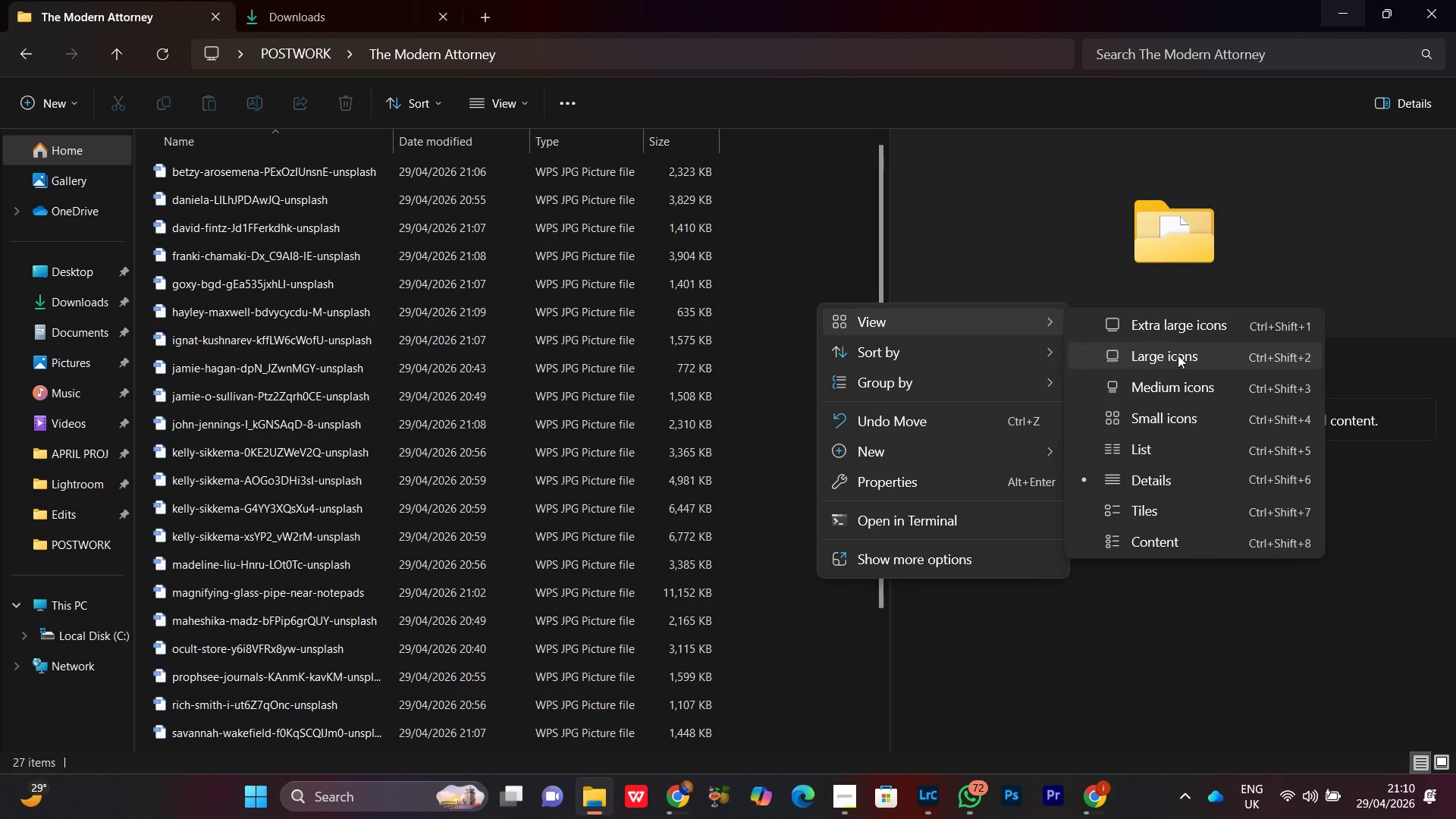 
left_click([1178, 355])
 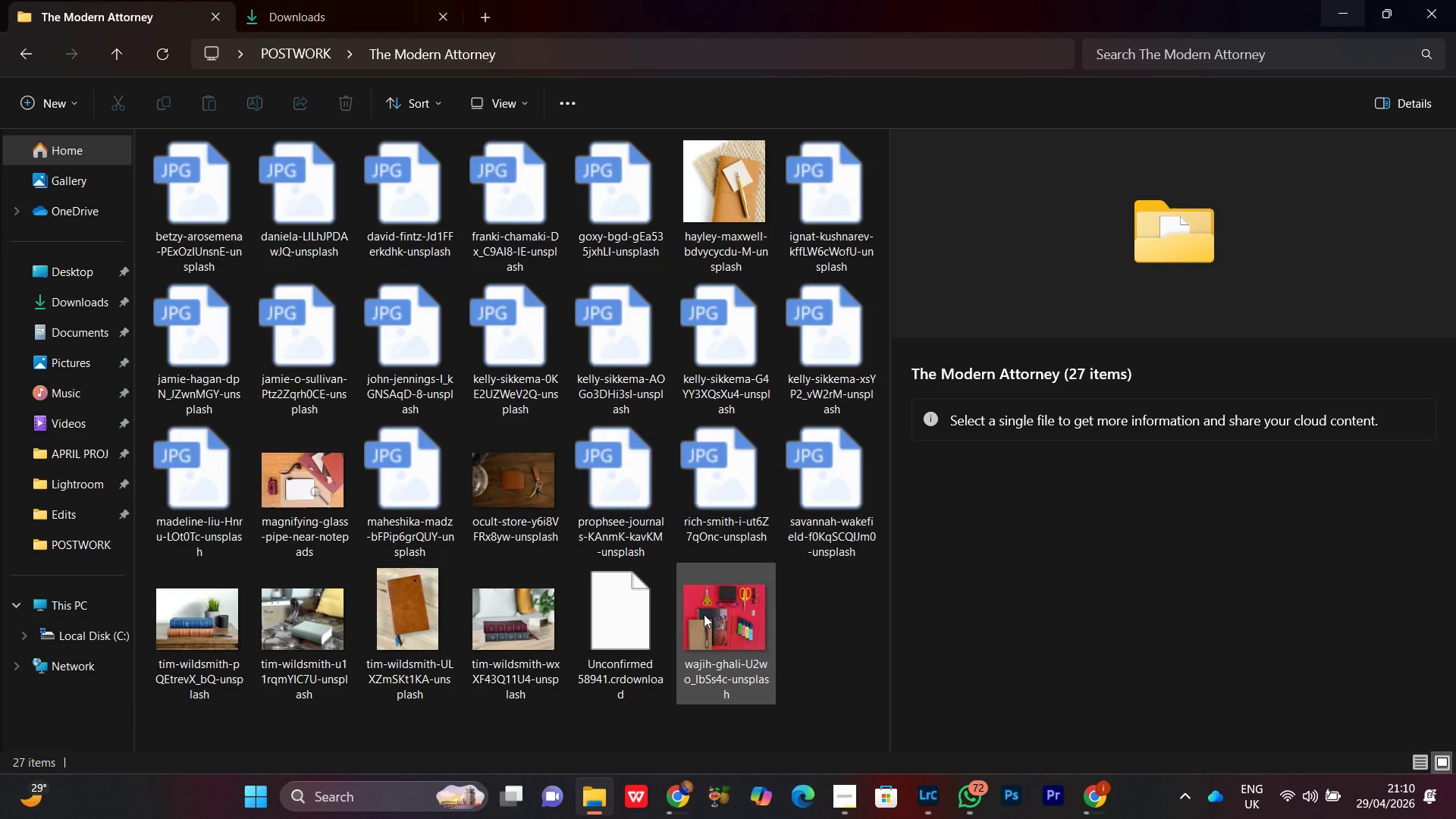 
scroll: coordinate [703, 623], scroll_direction: down, amount: 5.0
 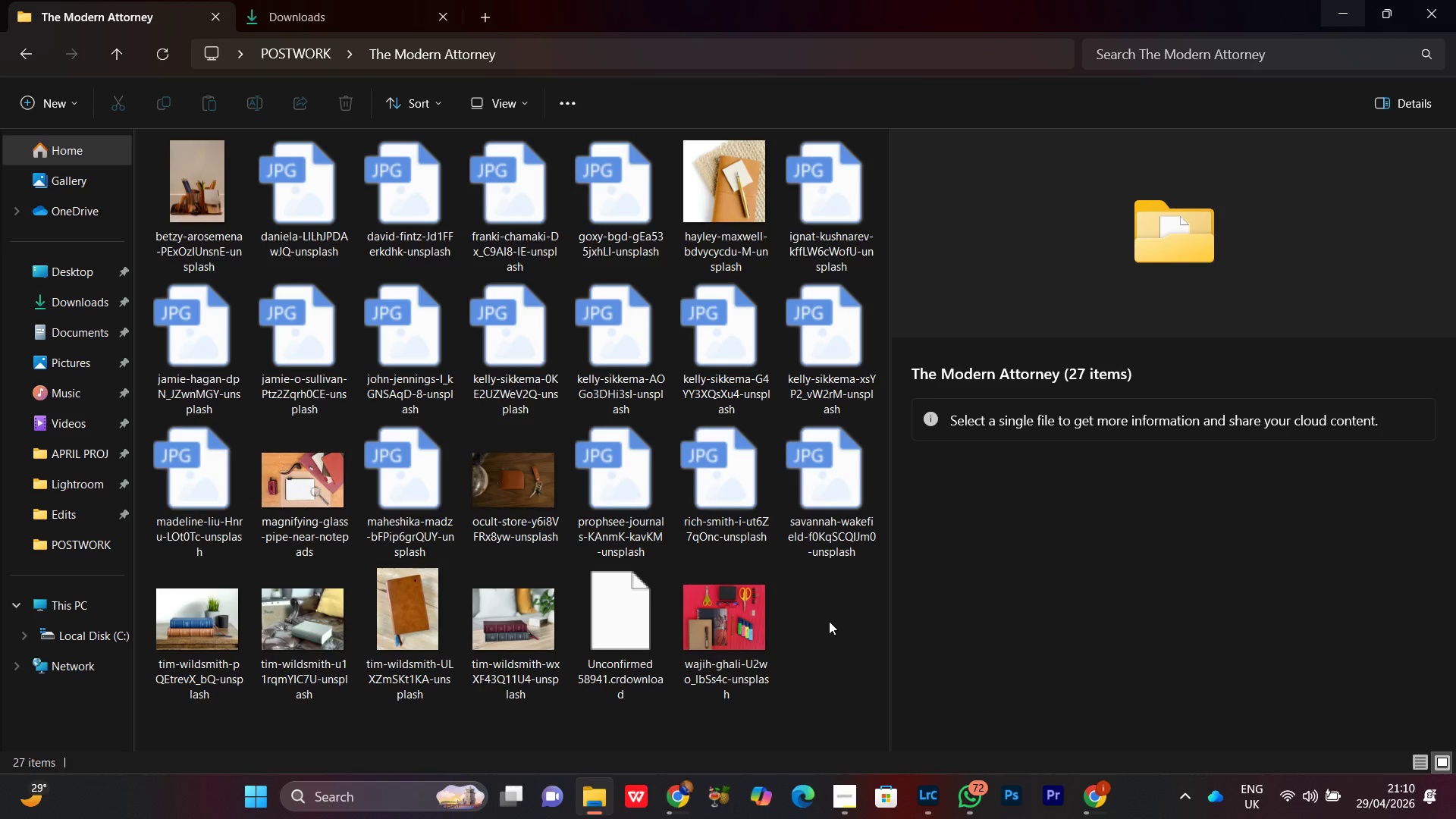 
right_click([829, 621])
 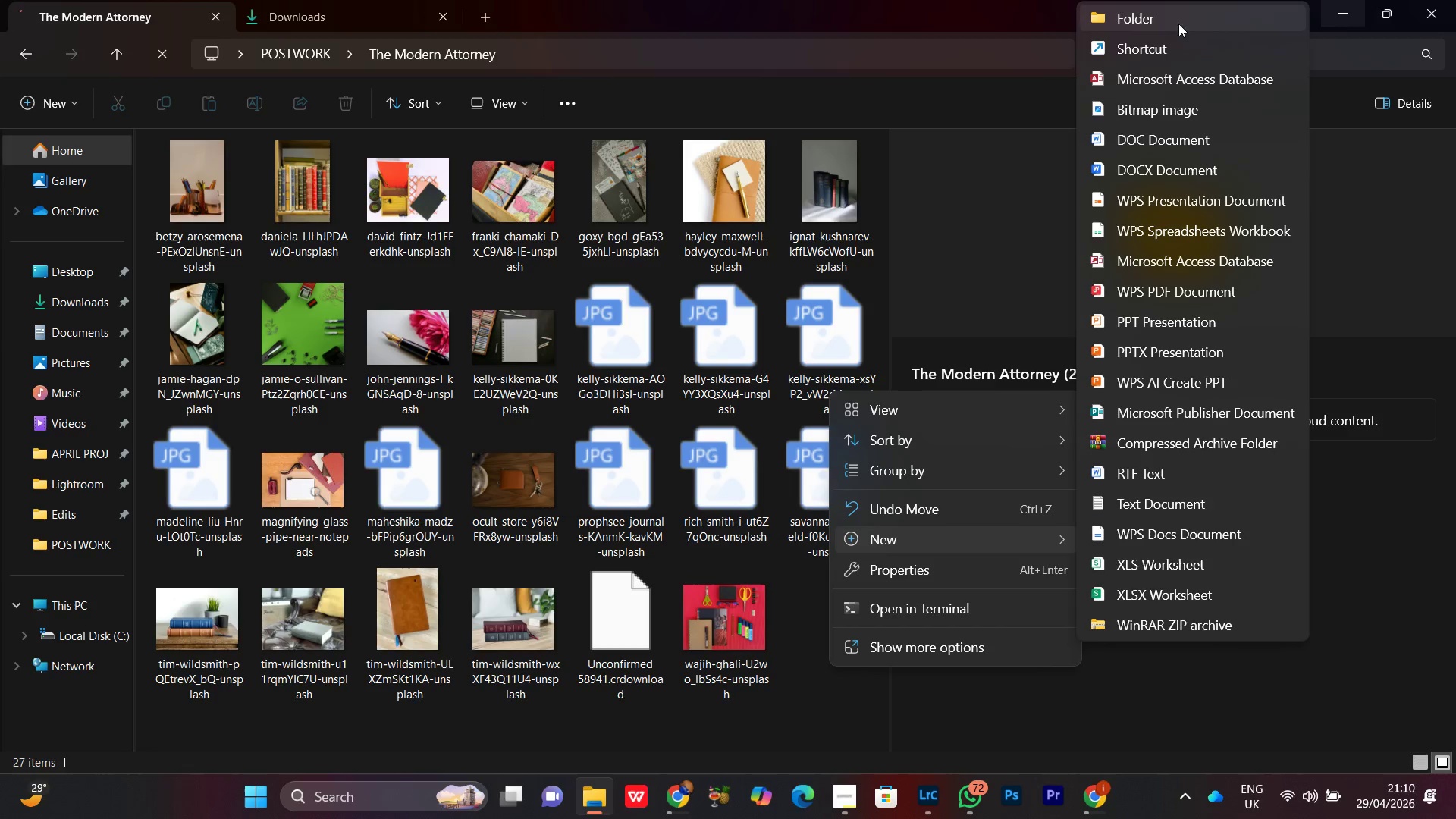 
wait(5.84)
 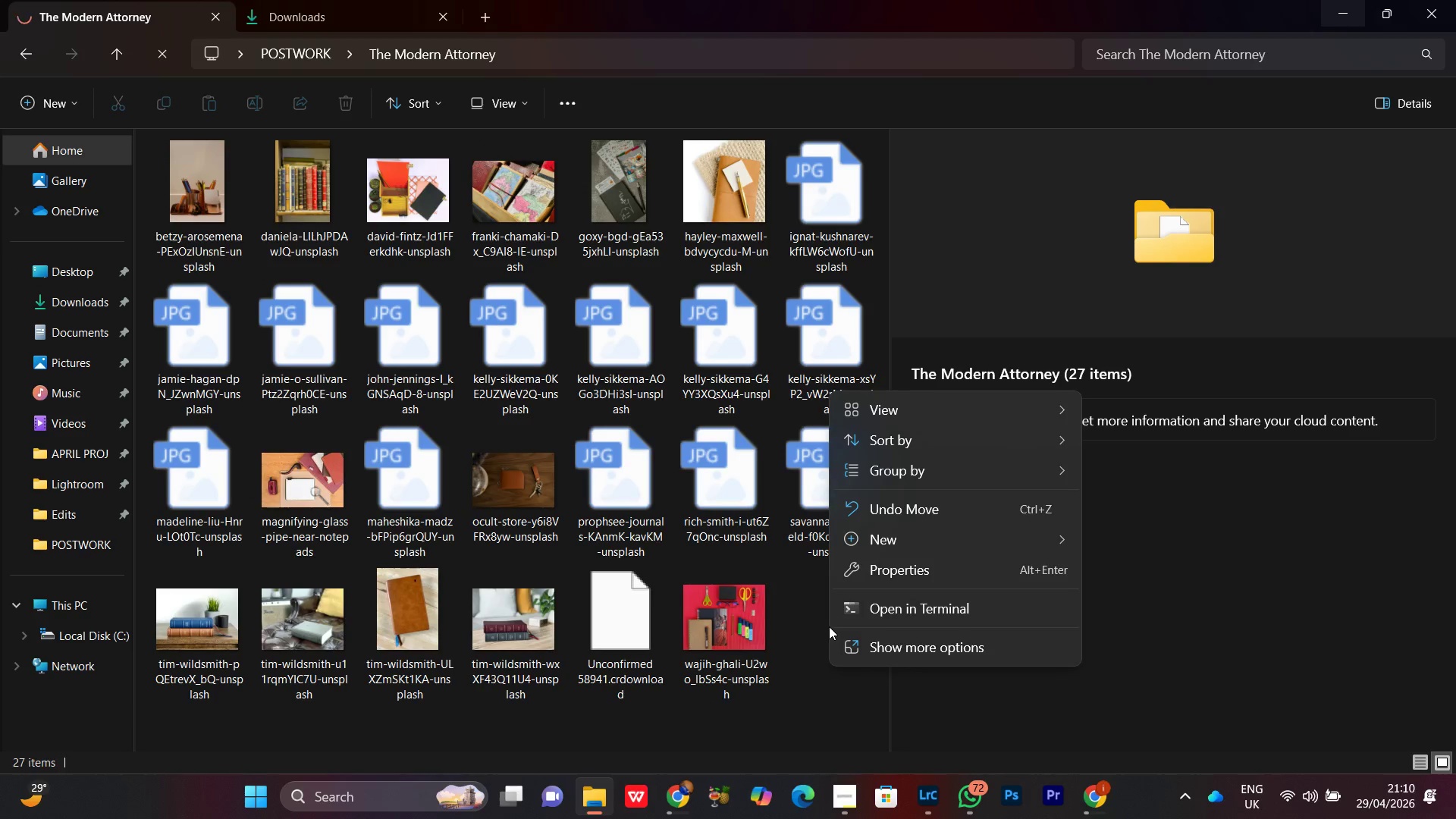 
key(CapsLock)
 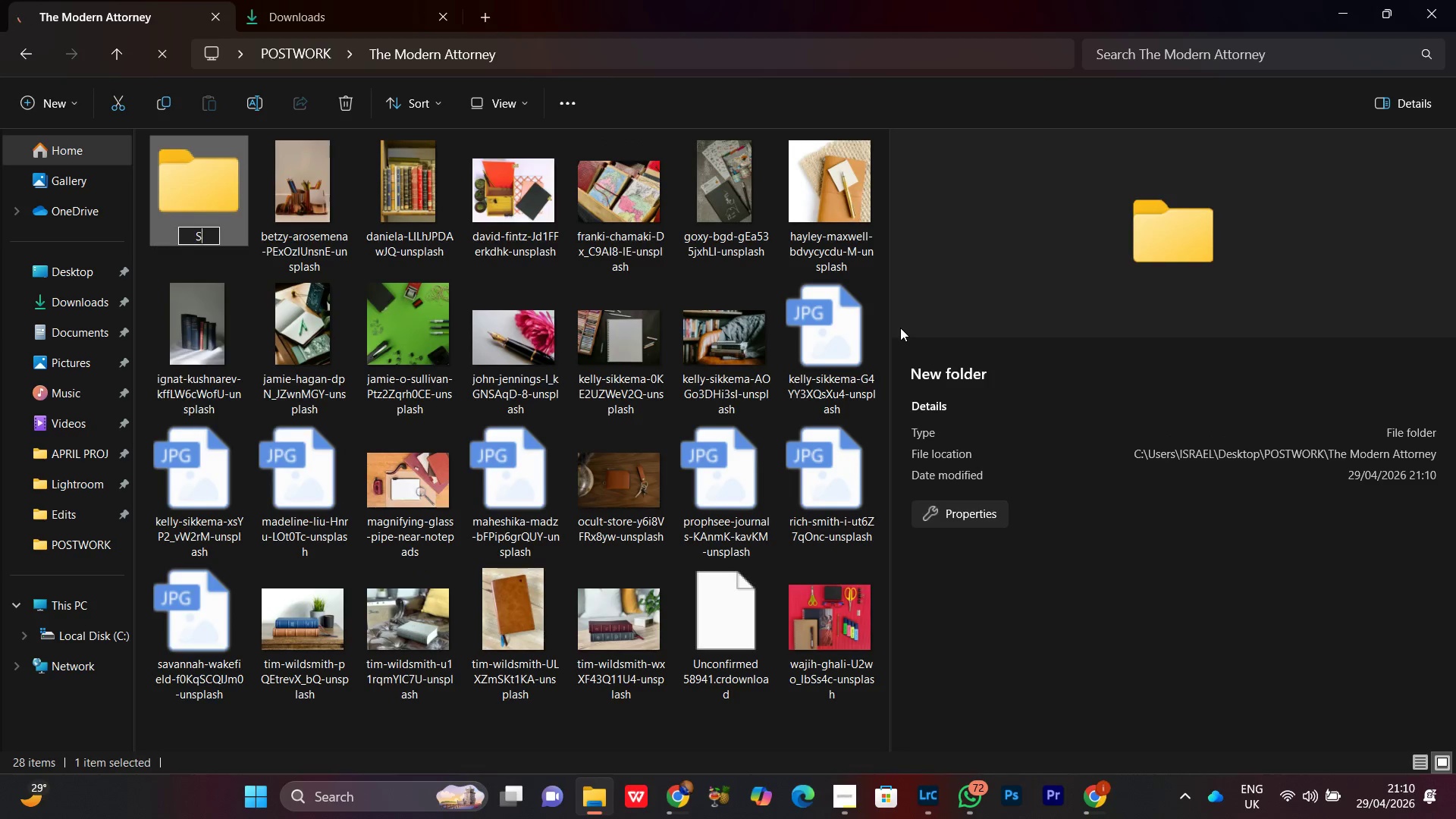 
key(S)
 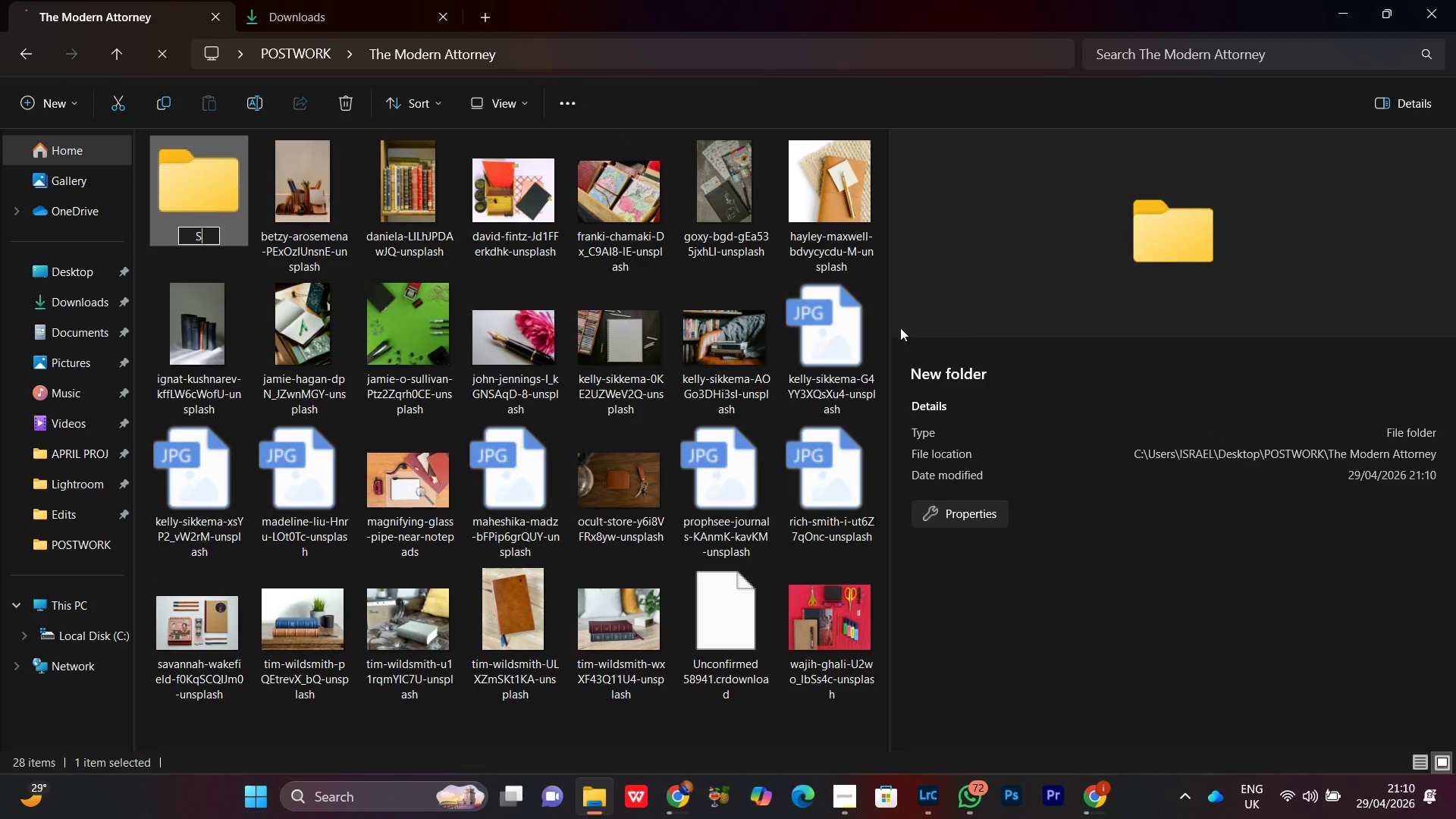 
key(CapsLock)
 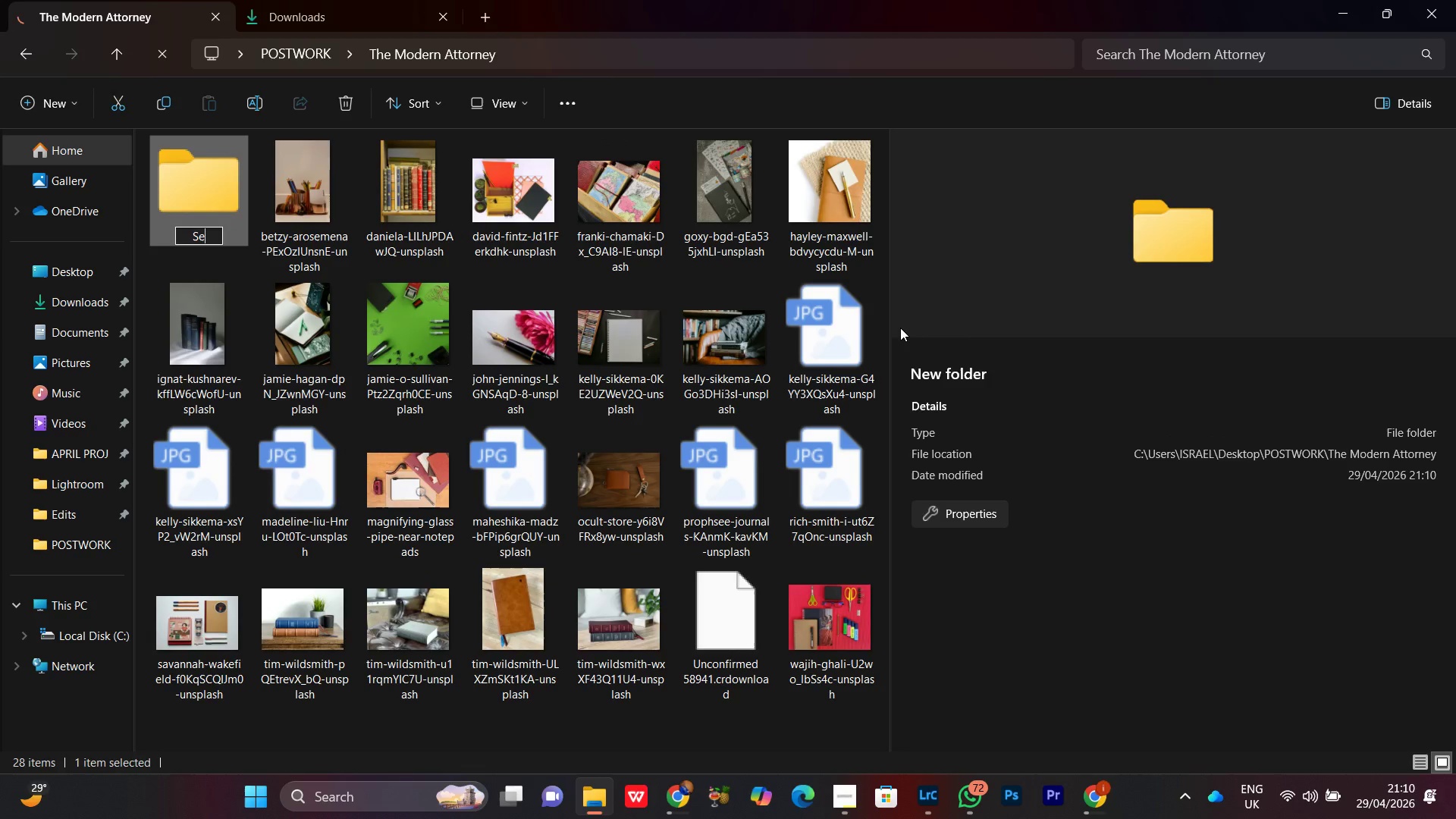 
key(E)
 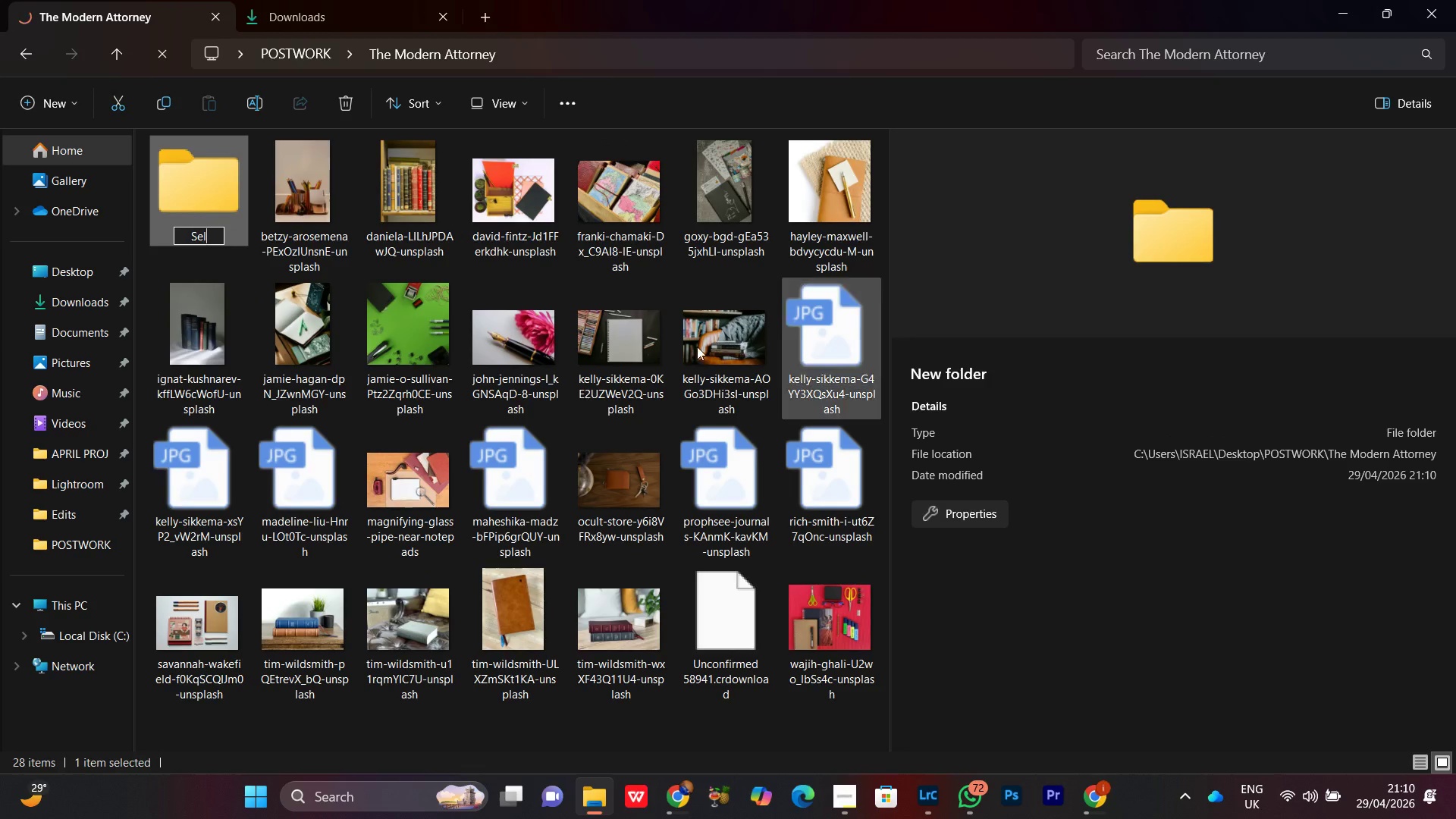 
key(L)
 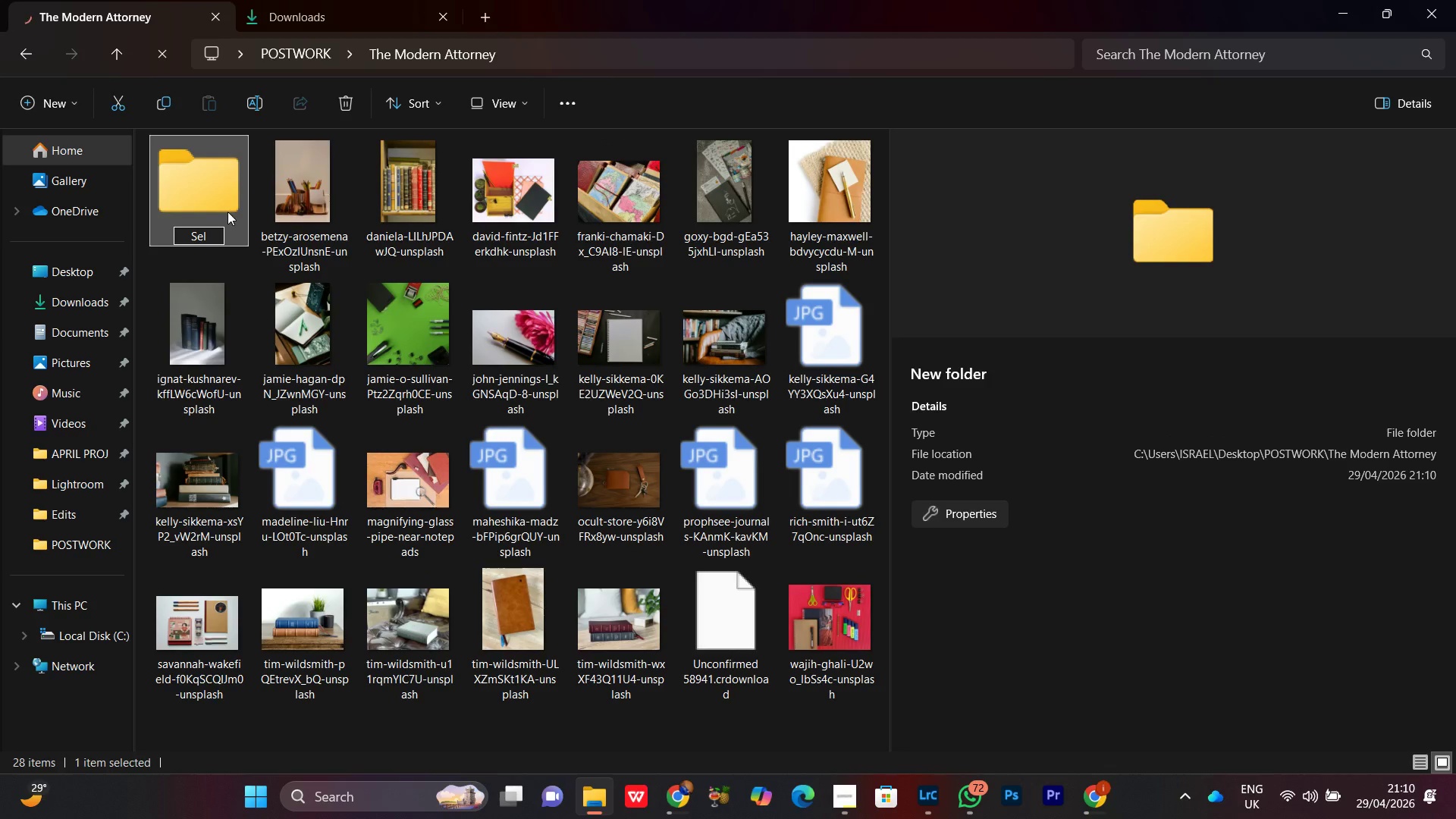 
left_click([228, 212])
 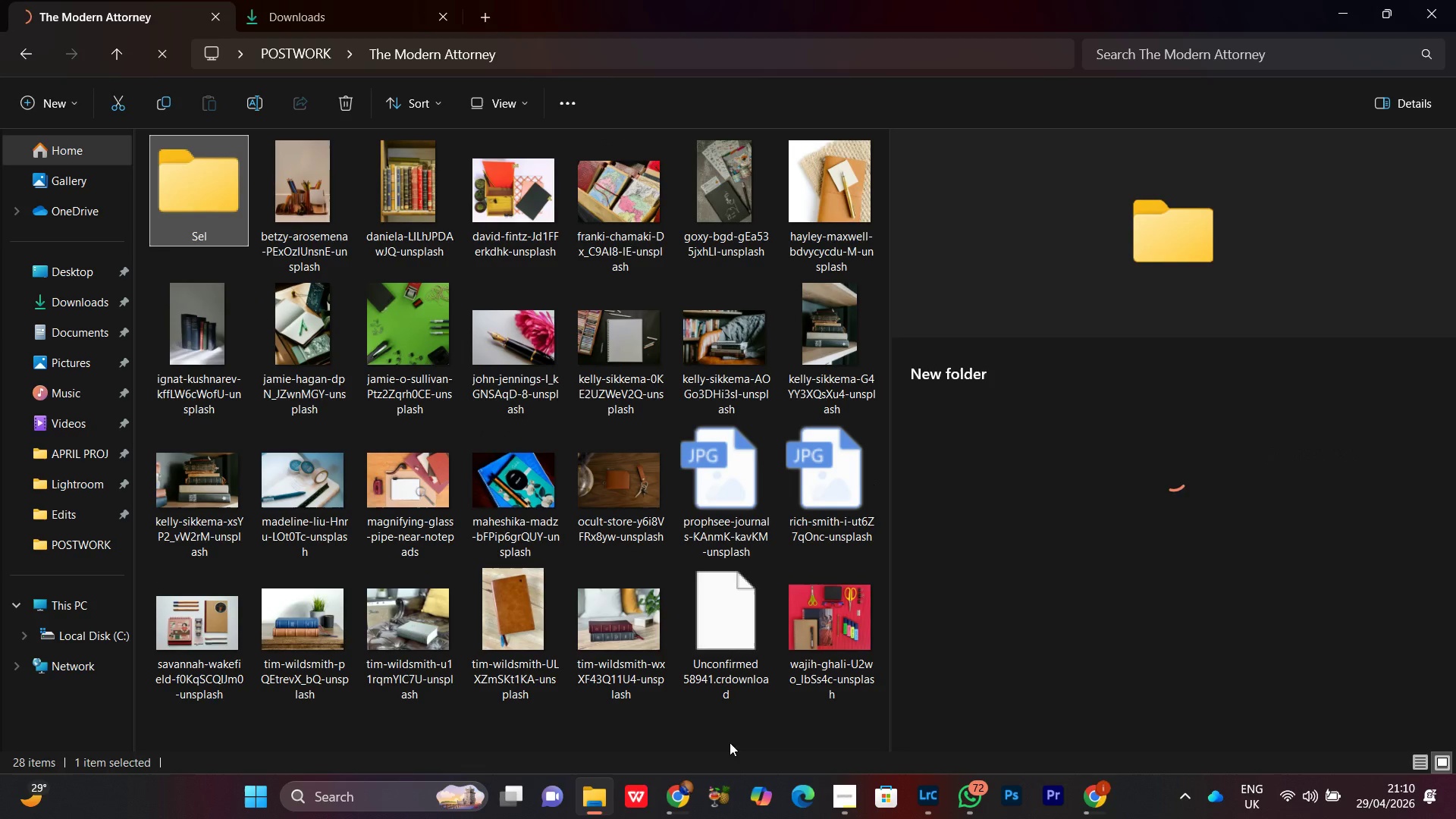 
scroll: coordinate [816, 739], scroll_direction: down, amount: 4.0
 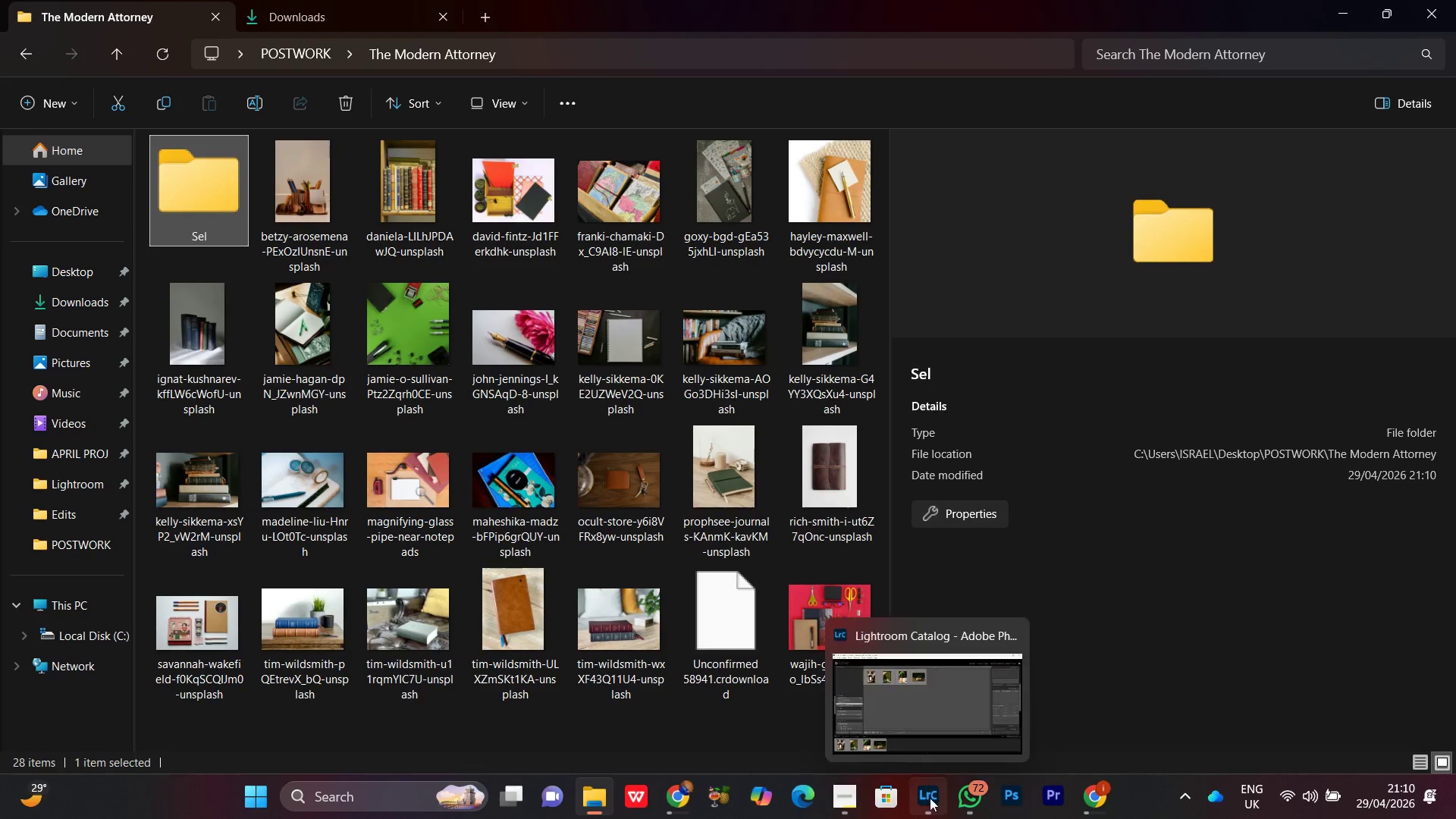 
left_click([930, 798])
 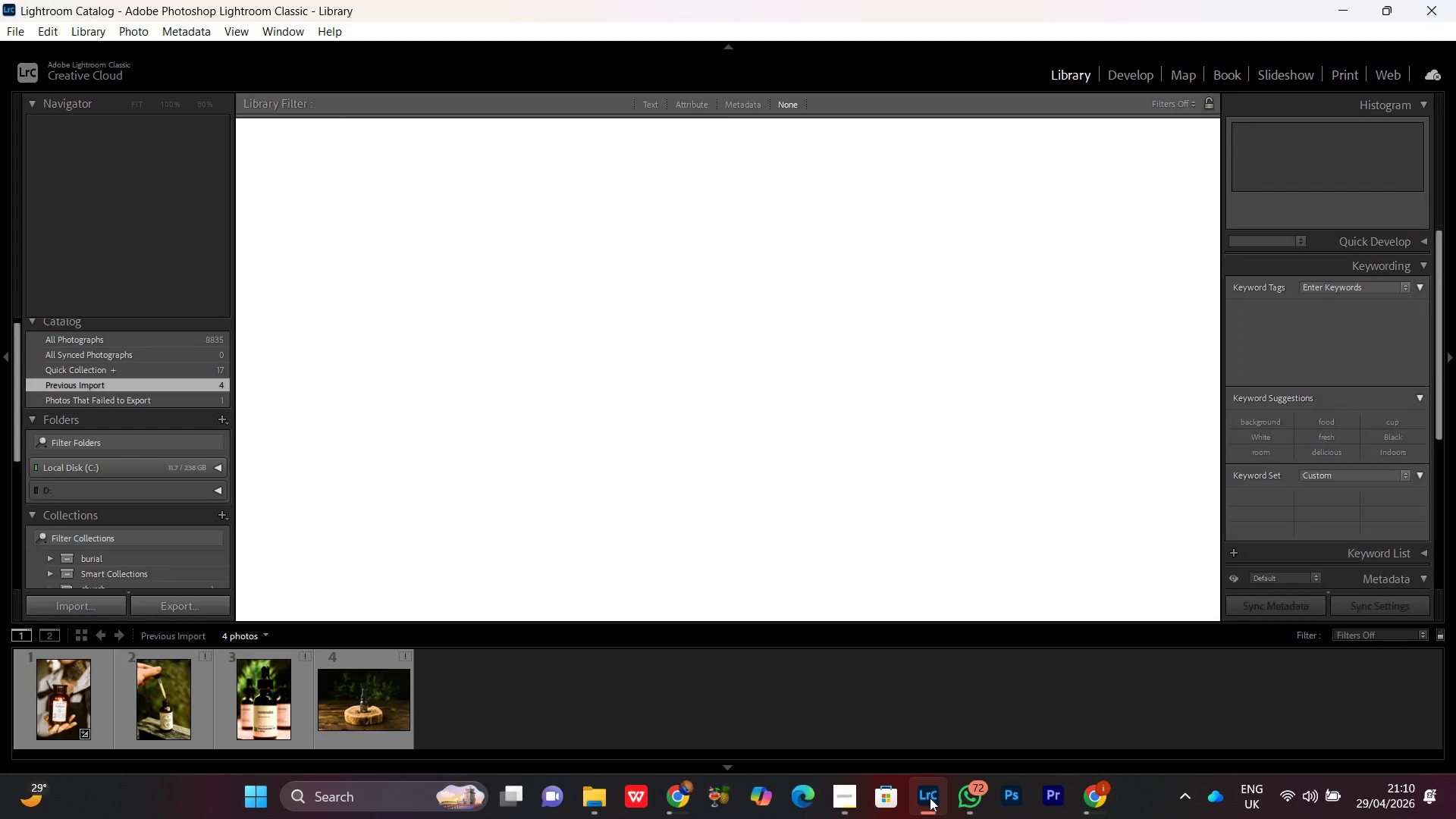 
left_click([930, 798])
 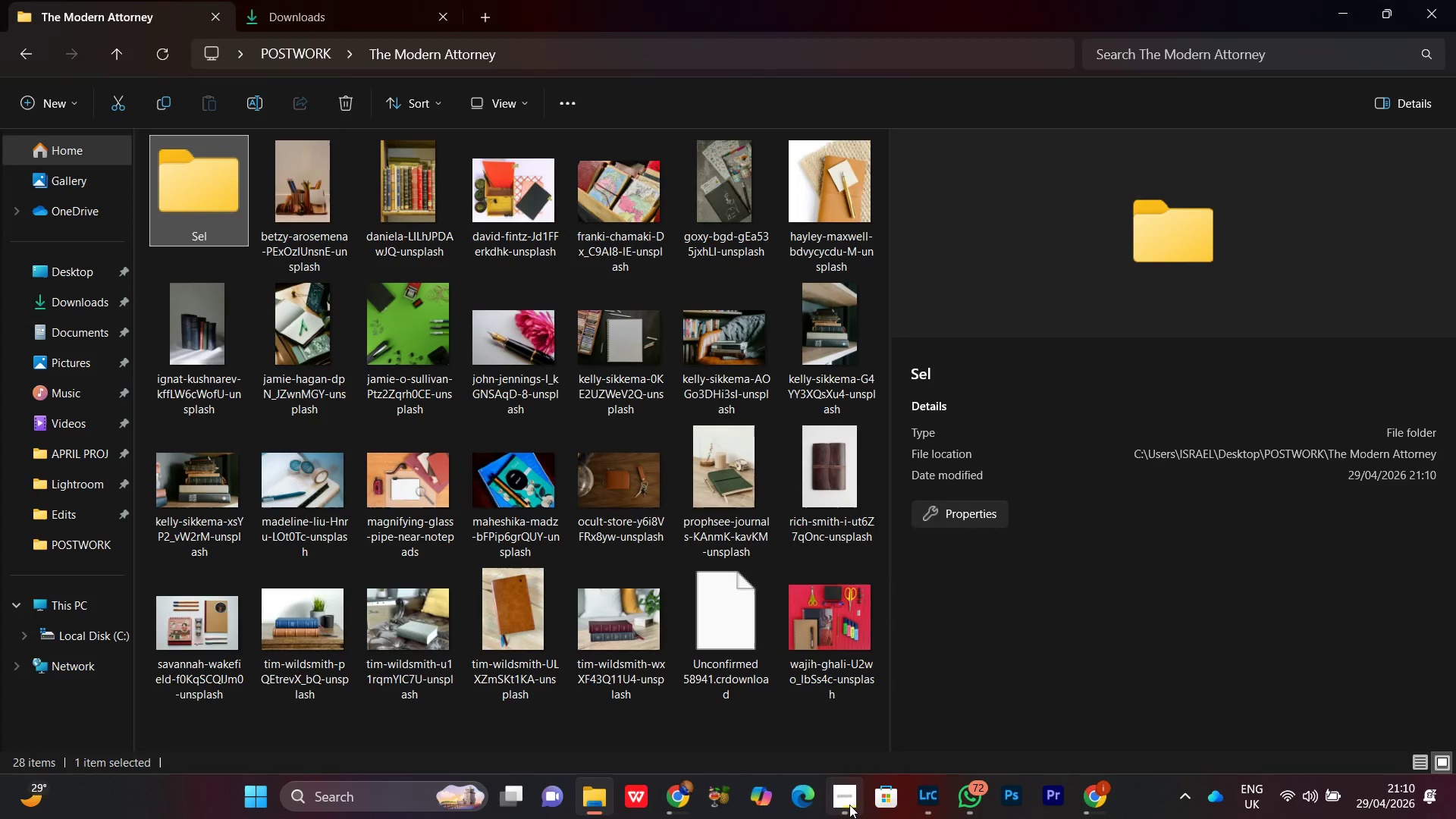 
left_click([849, 805])